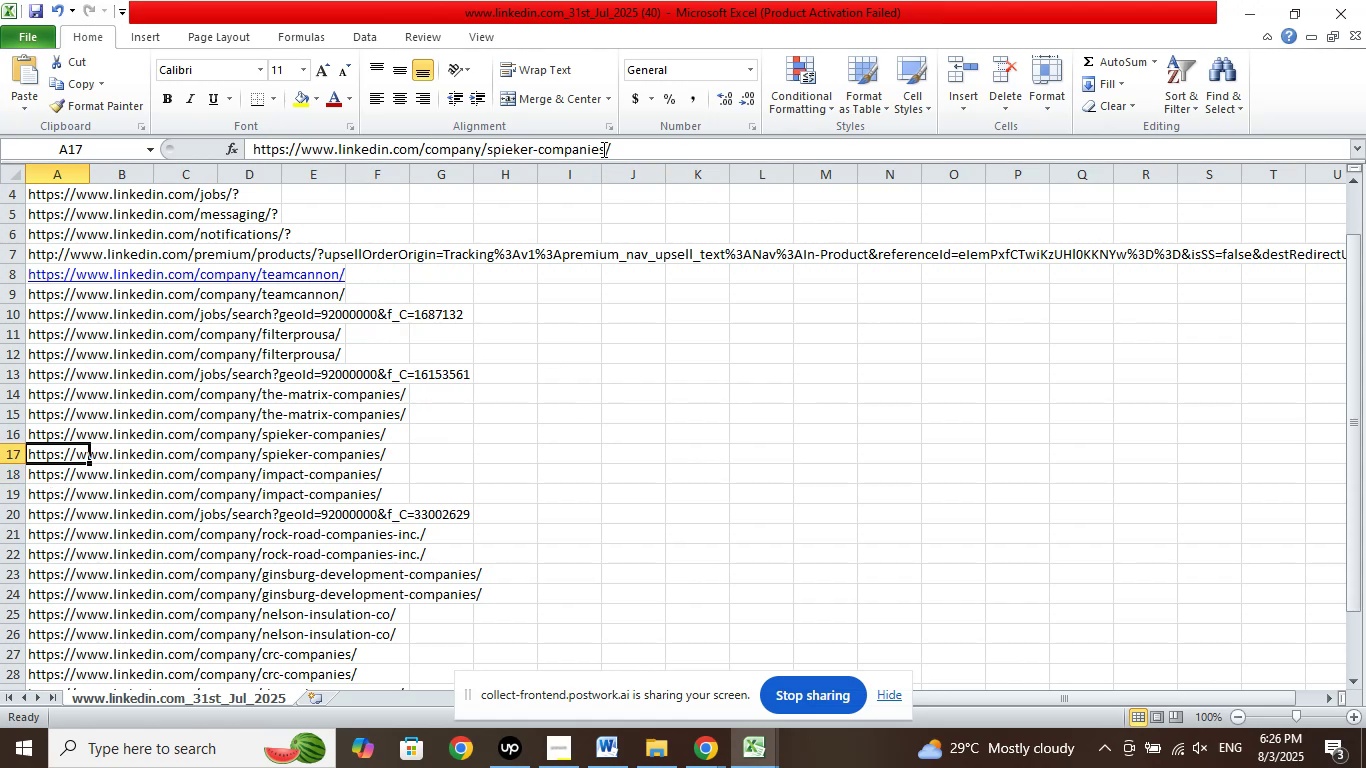 
left_click_drag(start_coordinate=[606, 148], to_coordinate=[485, 152])
 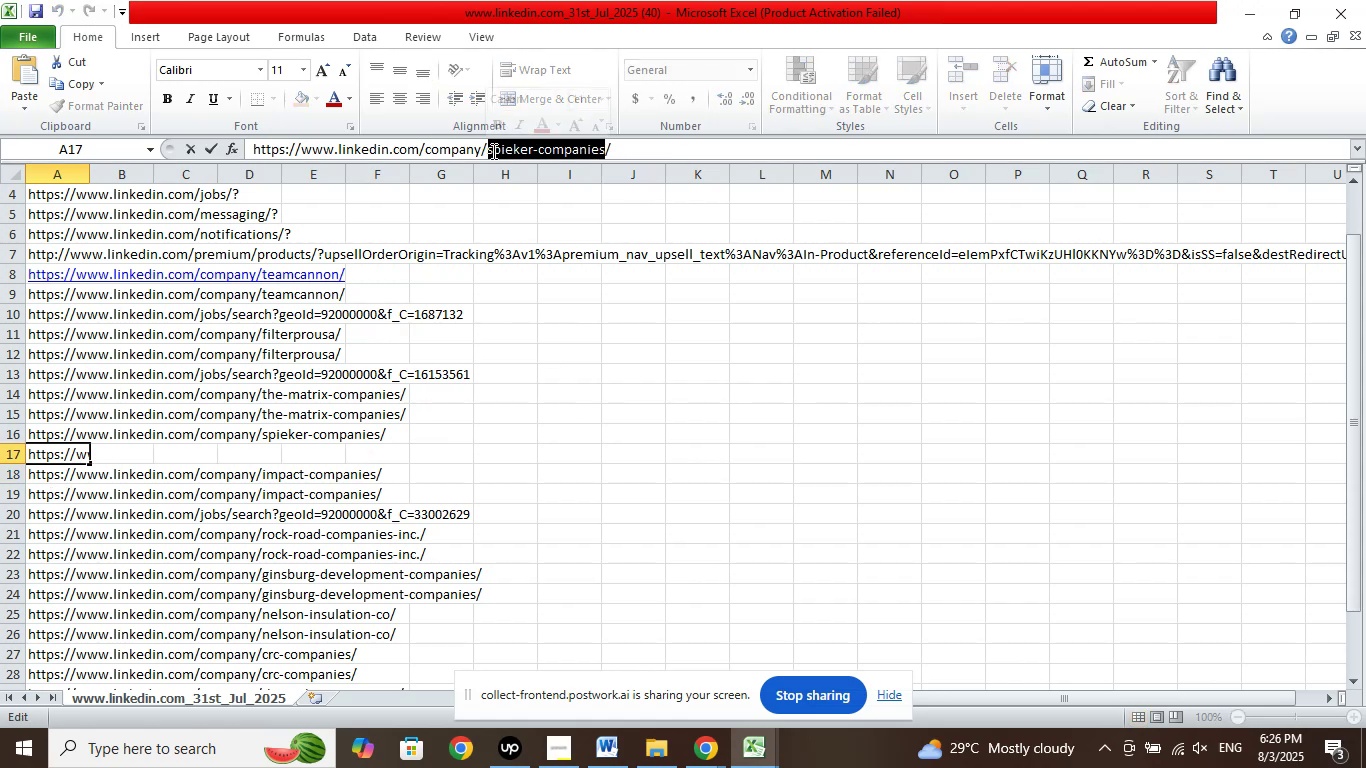 
right_click([492, 151])
 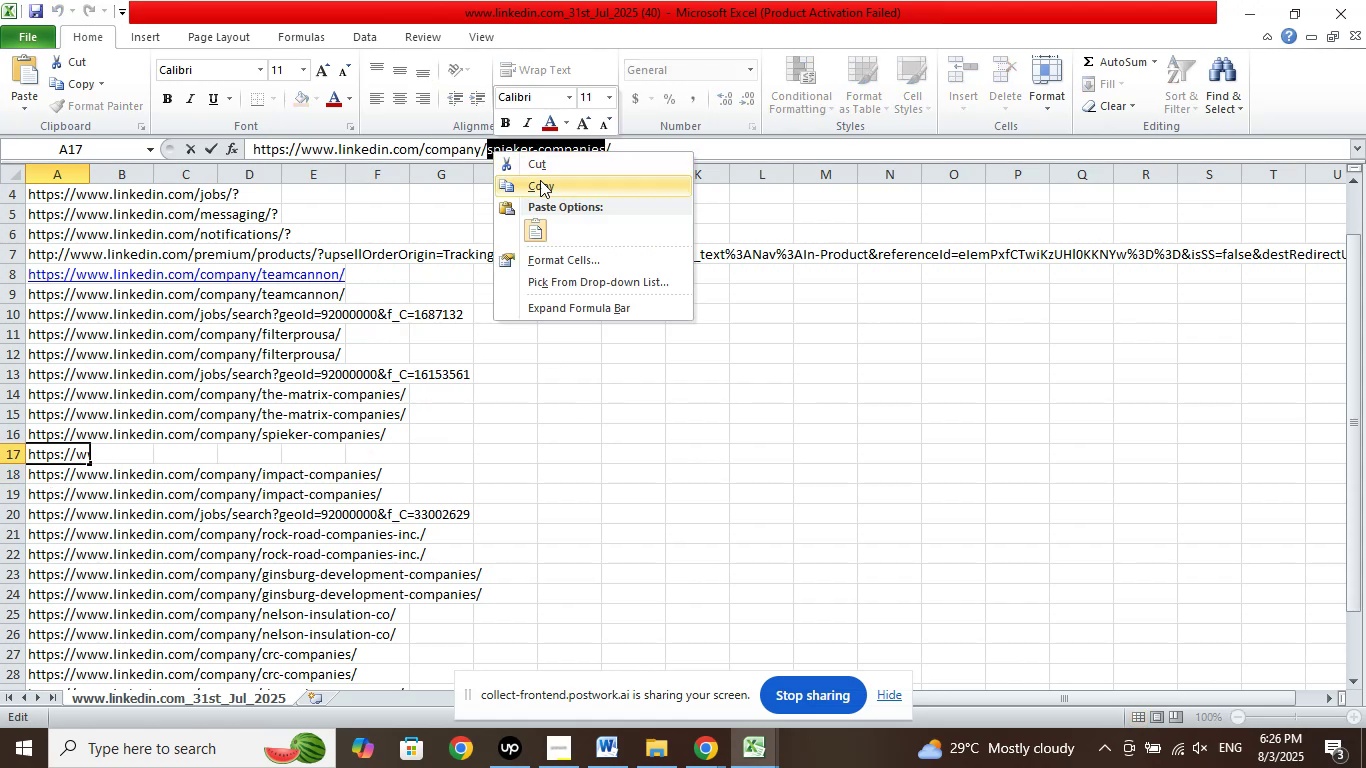 
left_click([542, 186])
 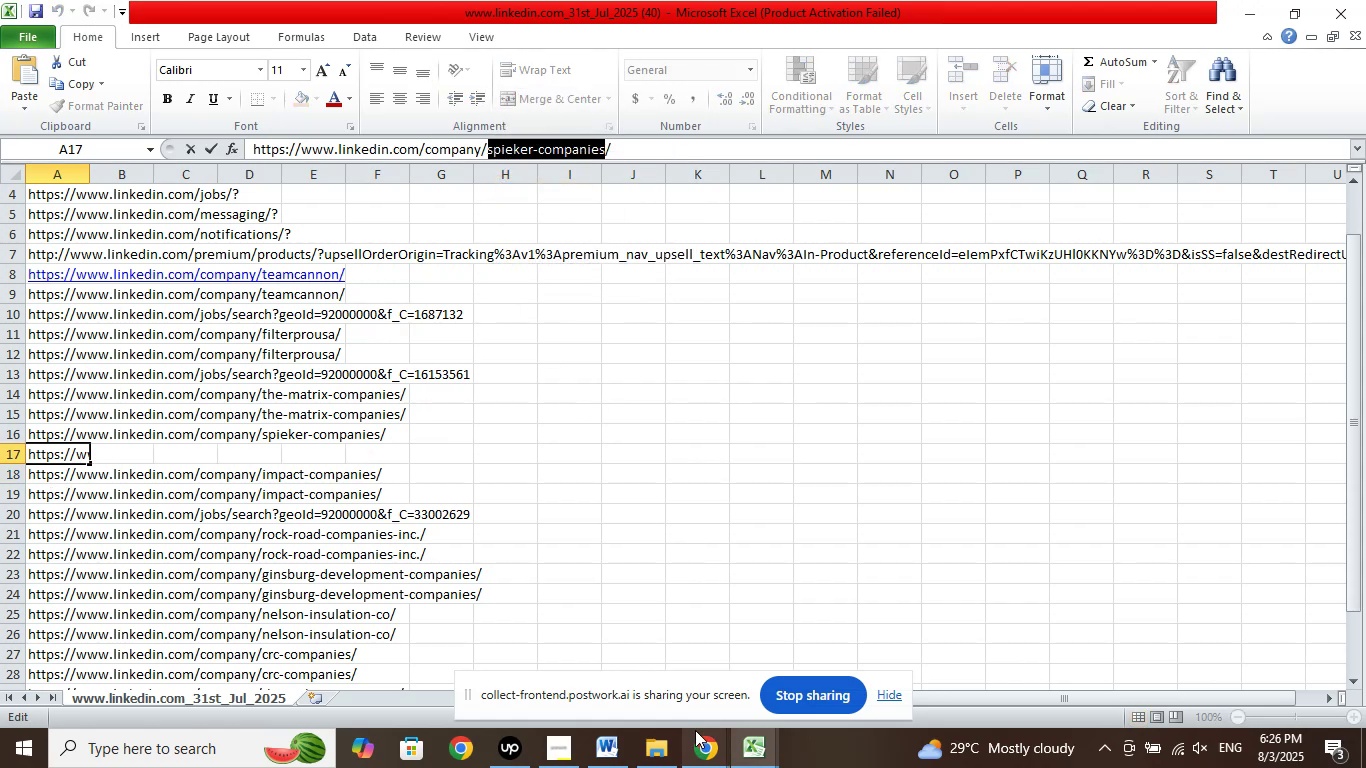 
left_click([715, 750])
 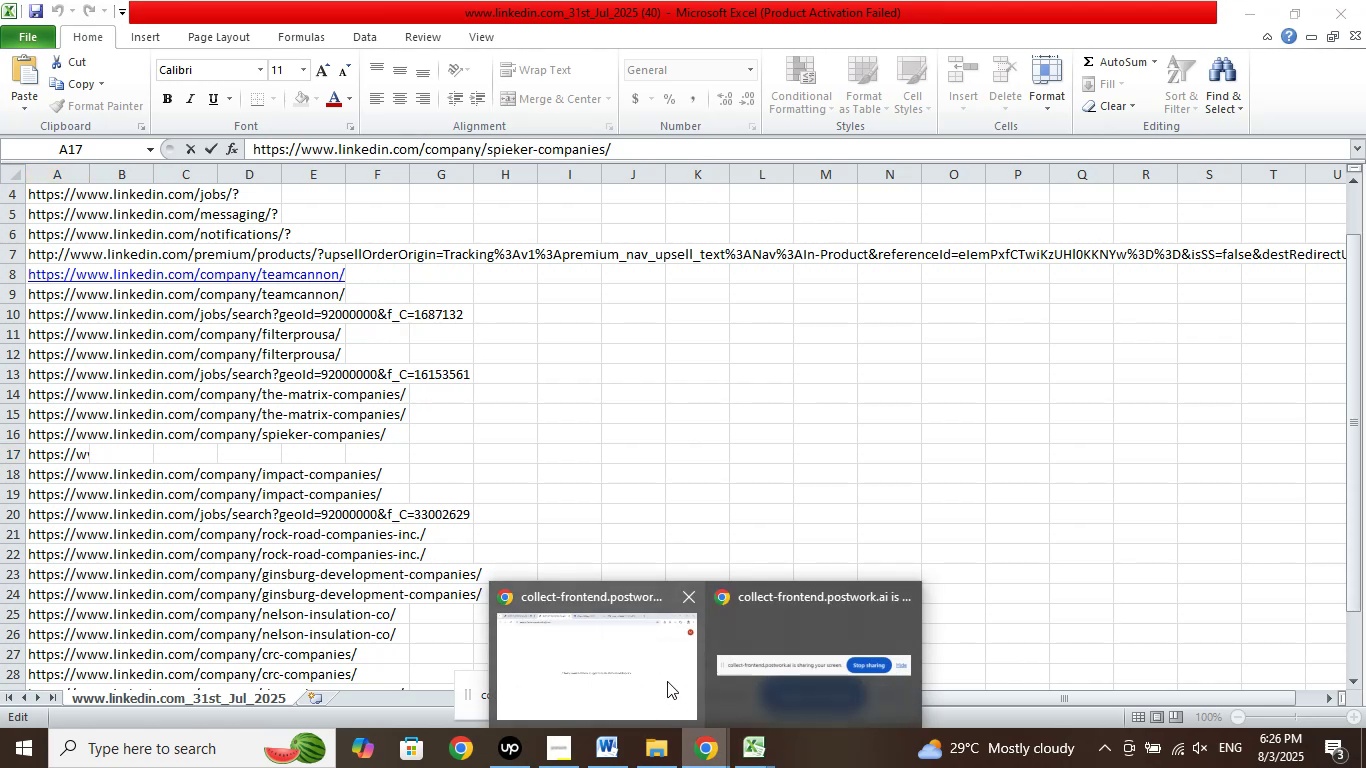 
left_click([667, 681])
 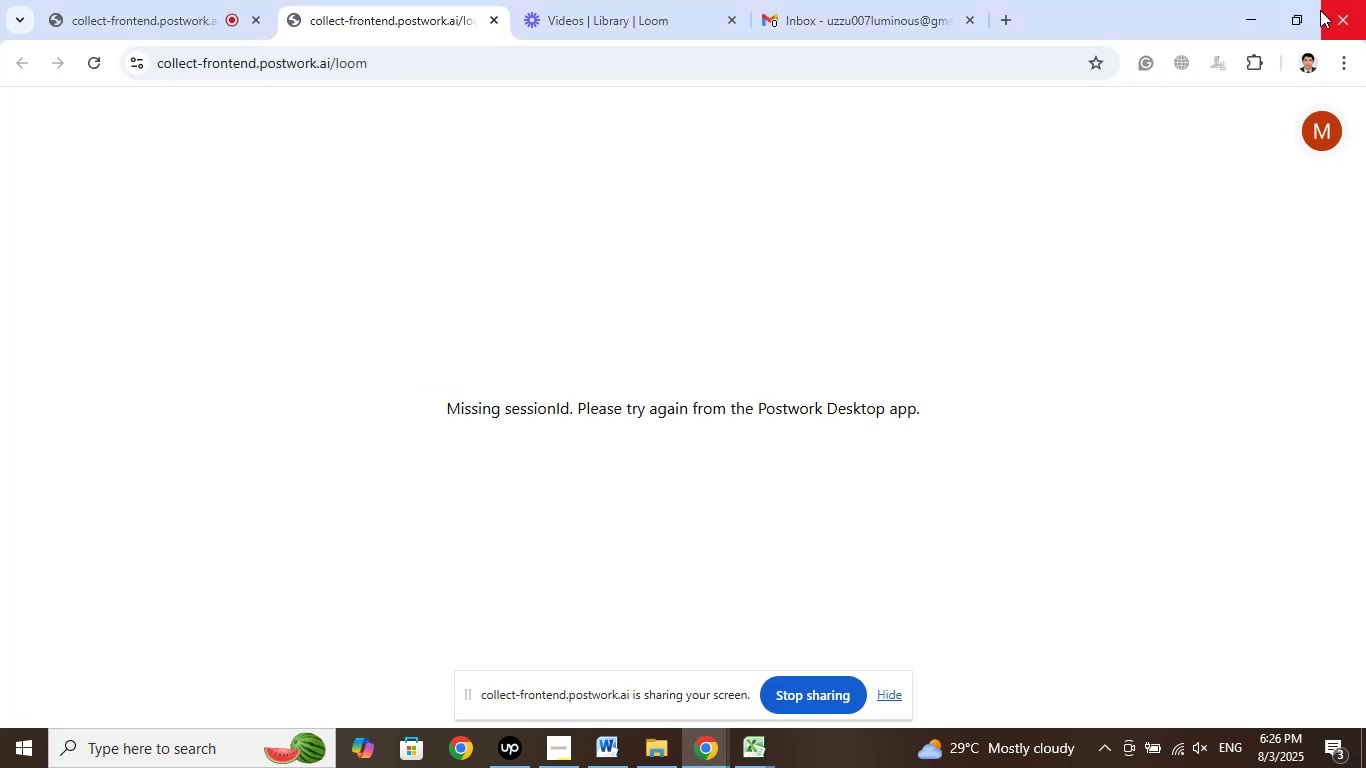 
left_click([1005, 19])
 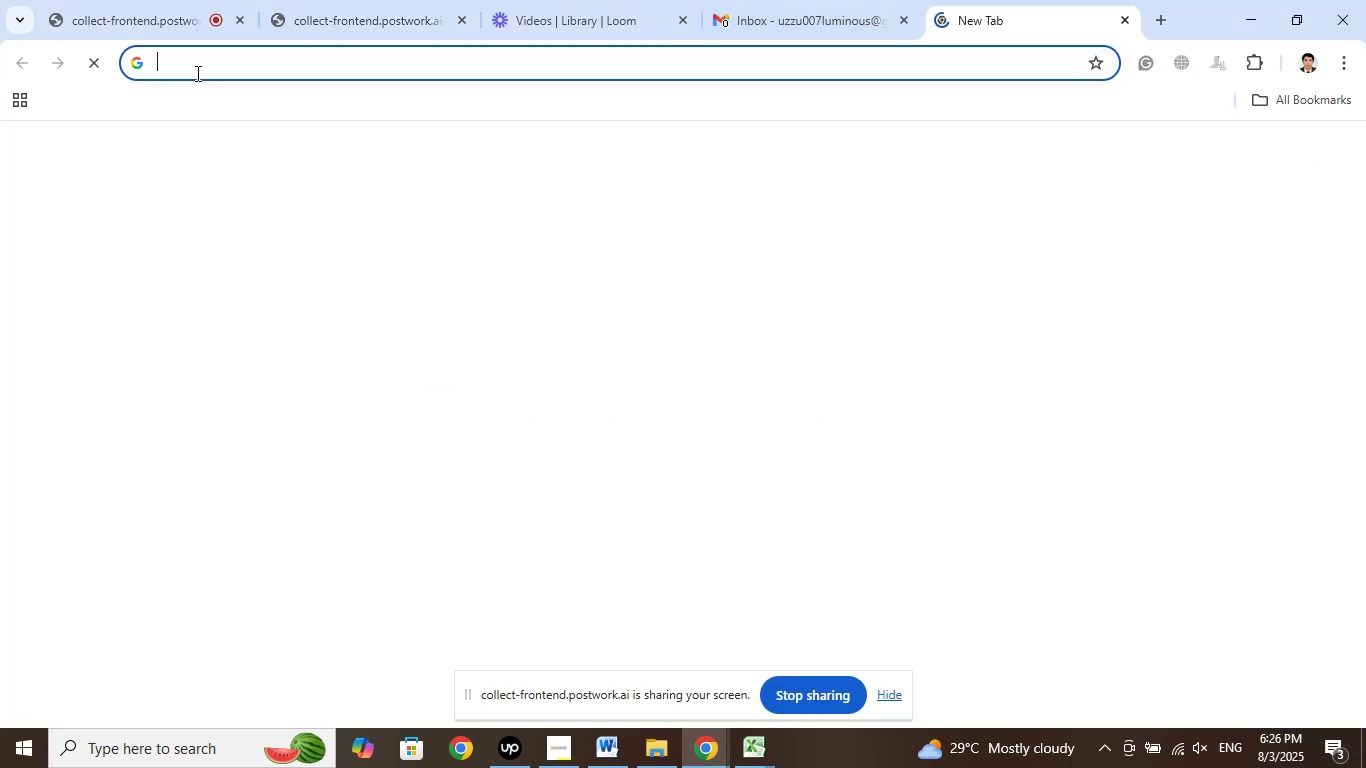 
right_click([196, 73])
 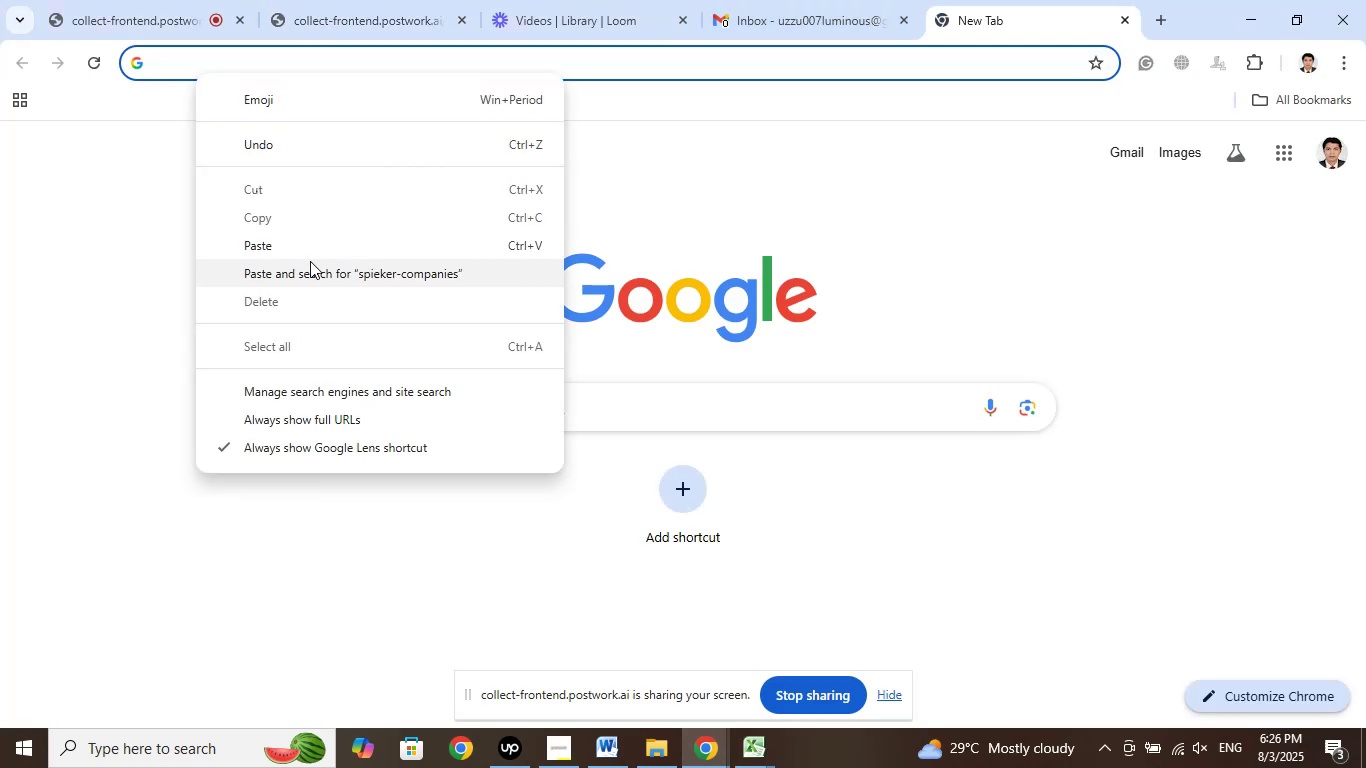 
left_click([310, 267])
 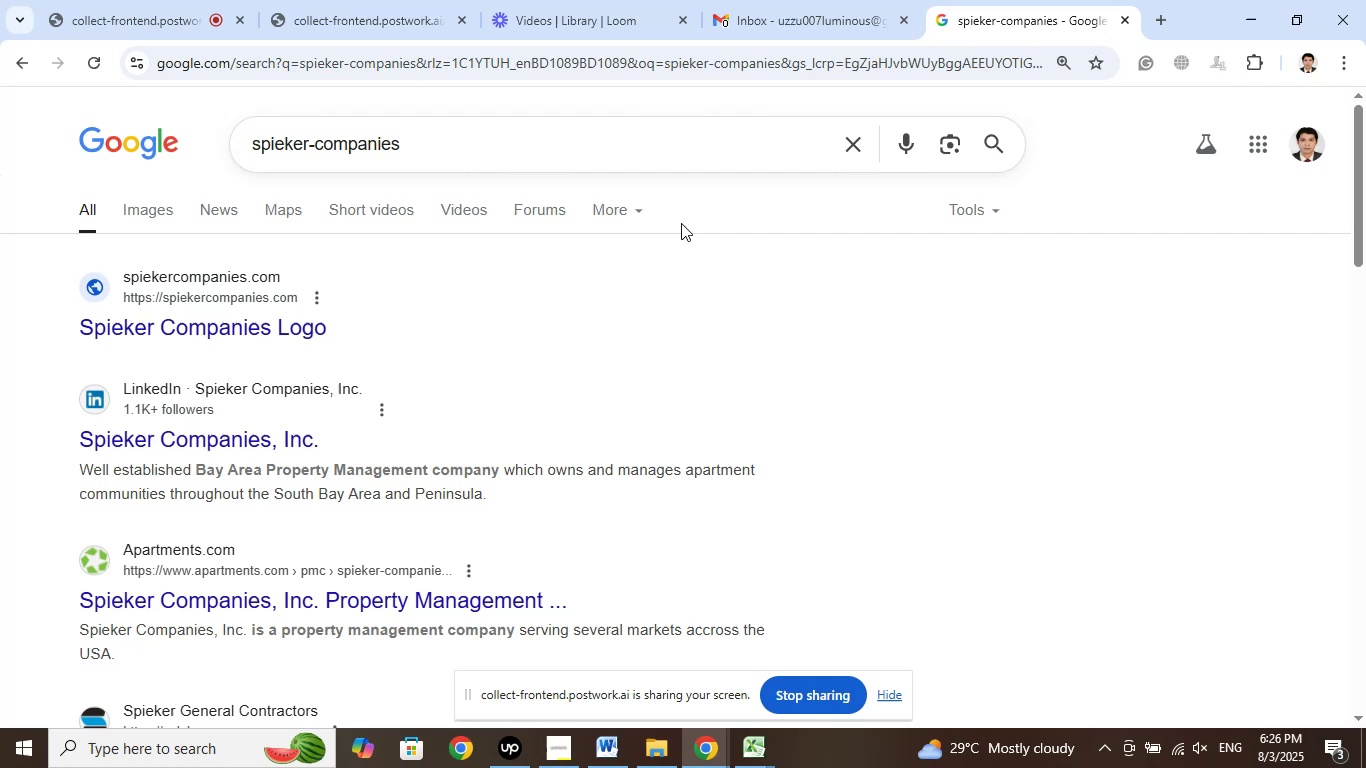 
scroll: coordinate [682, 223], scroll_direction: down, amount: 1.0
 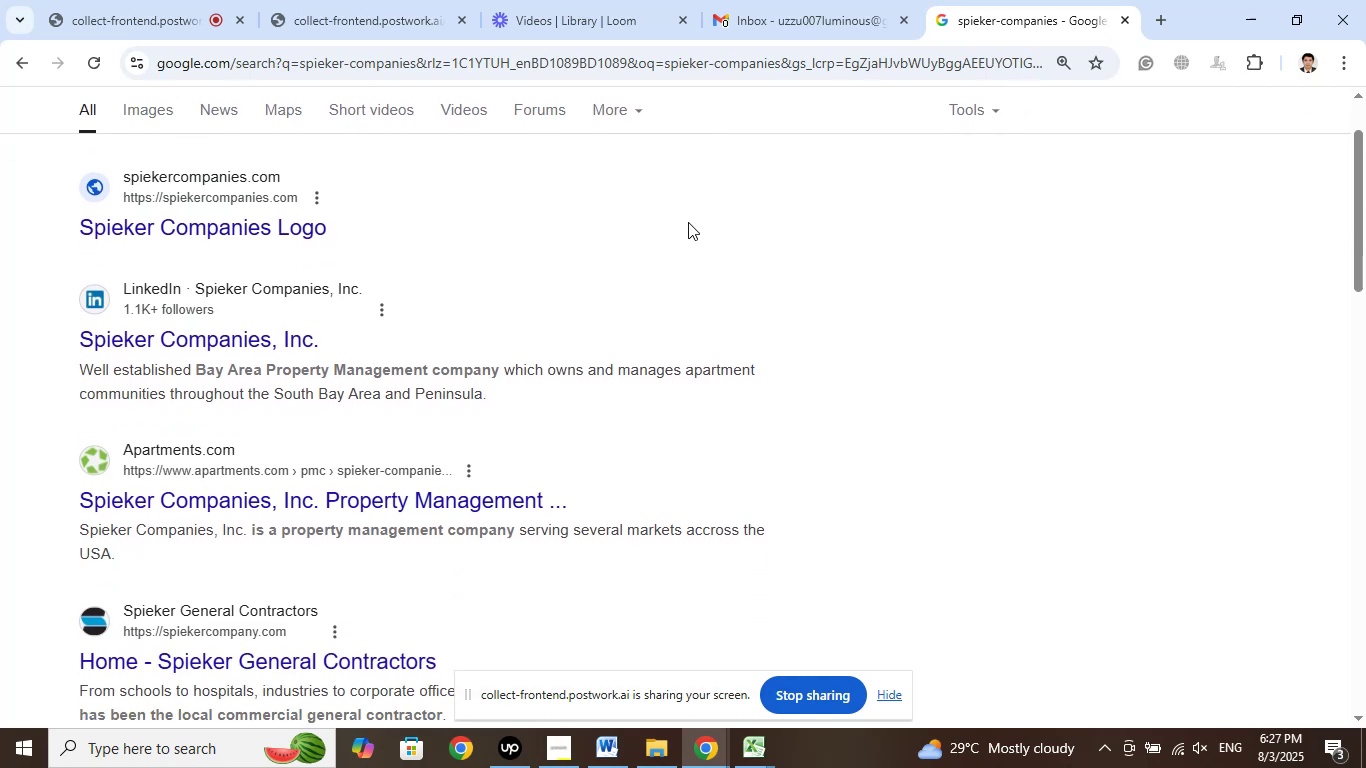 
wait(9.5)
 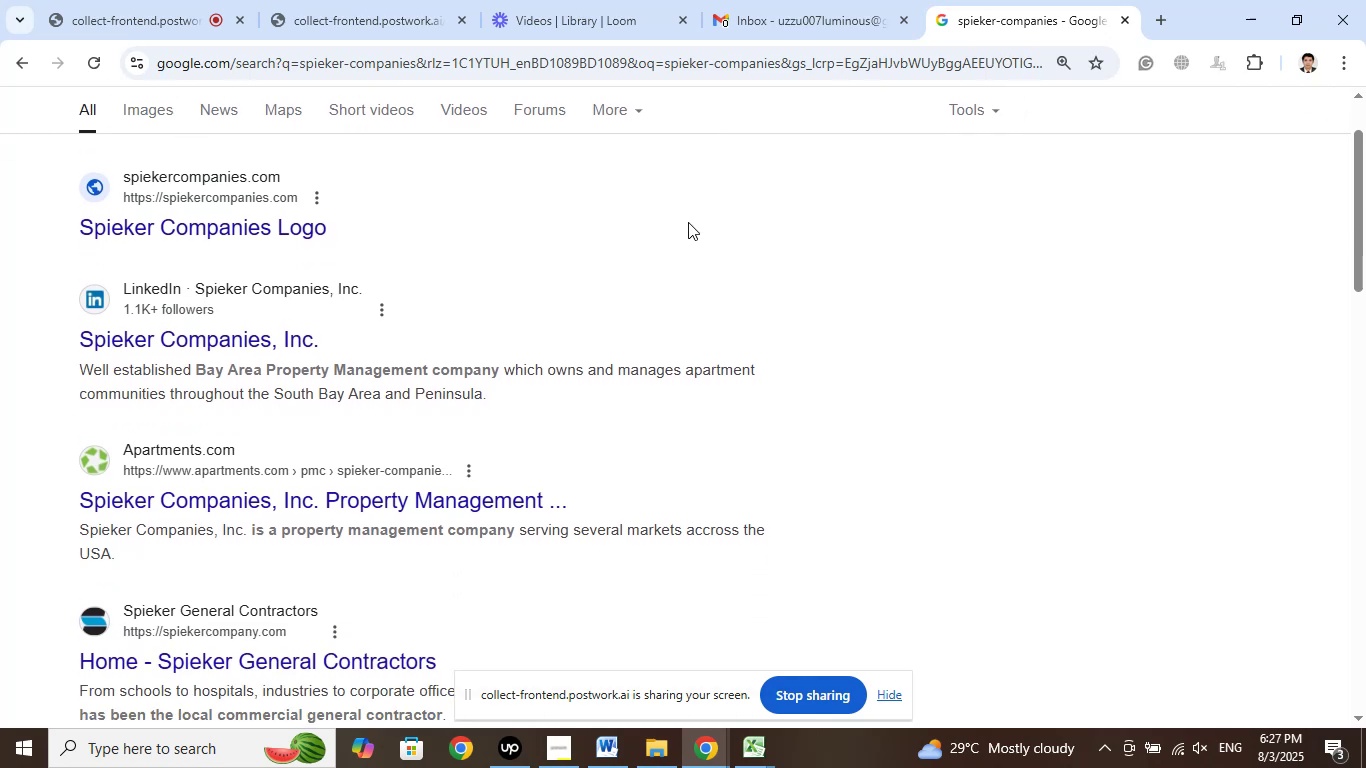 
scroll: coordinate [900, 205], scroll_direction: down, amount: 1.0
 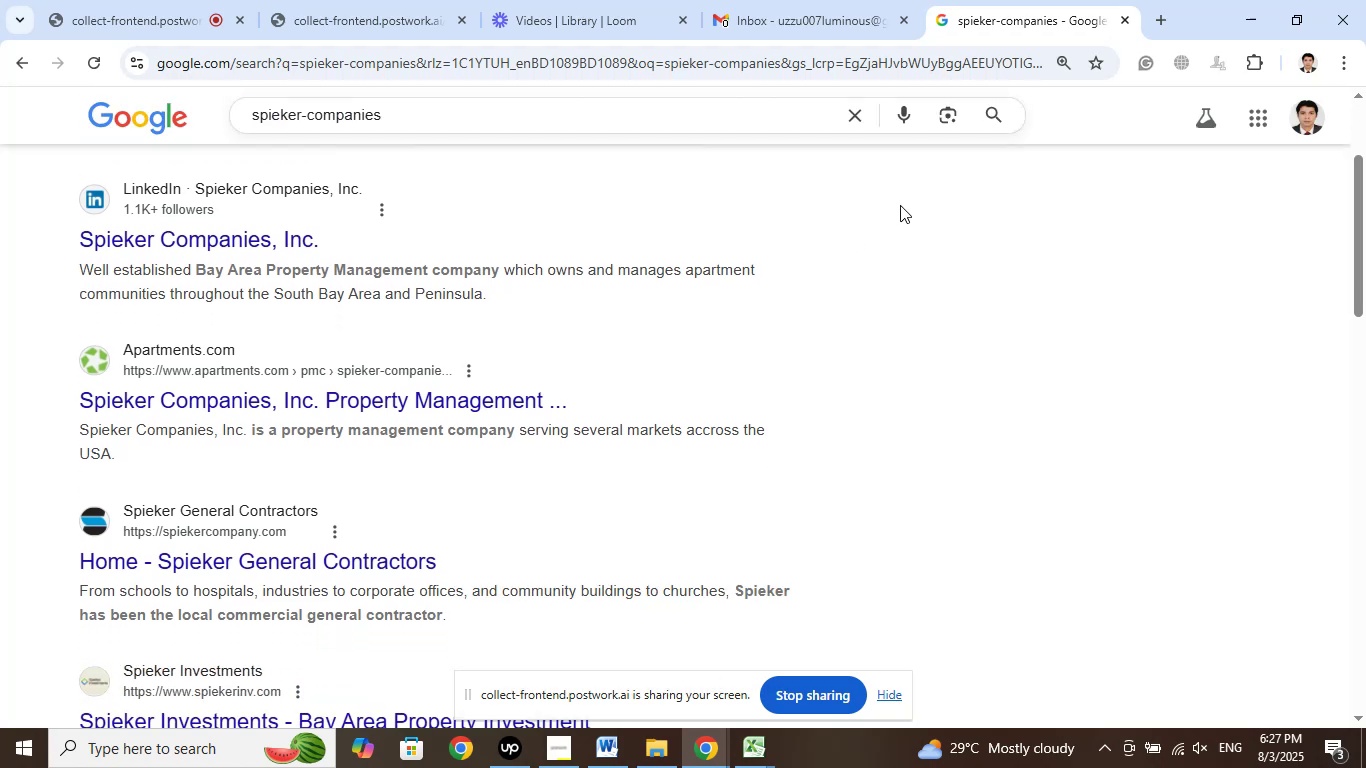 
wait(5.08)
 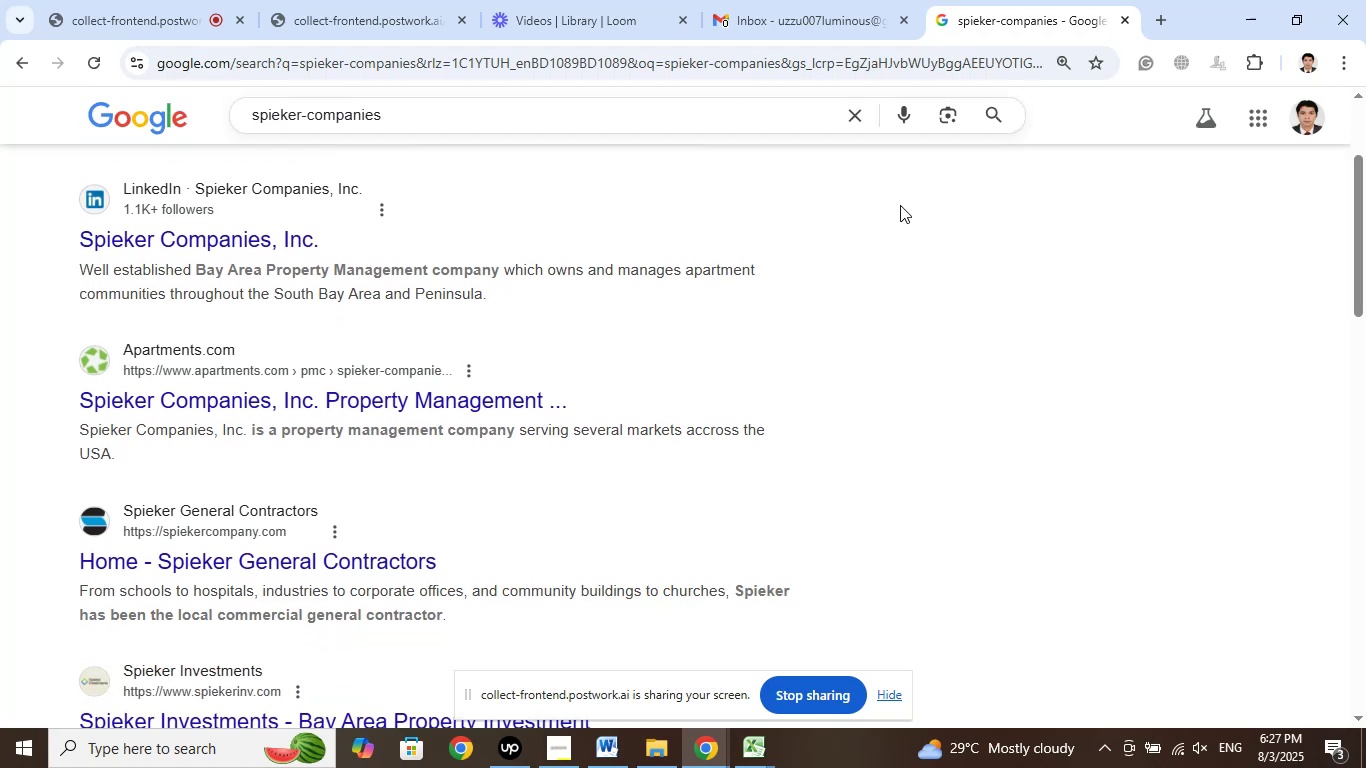 
scroll: coordinate [900, 205], scroll_direction: down, amount: 6.0
 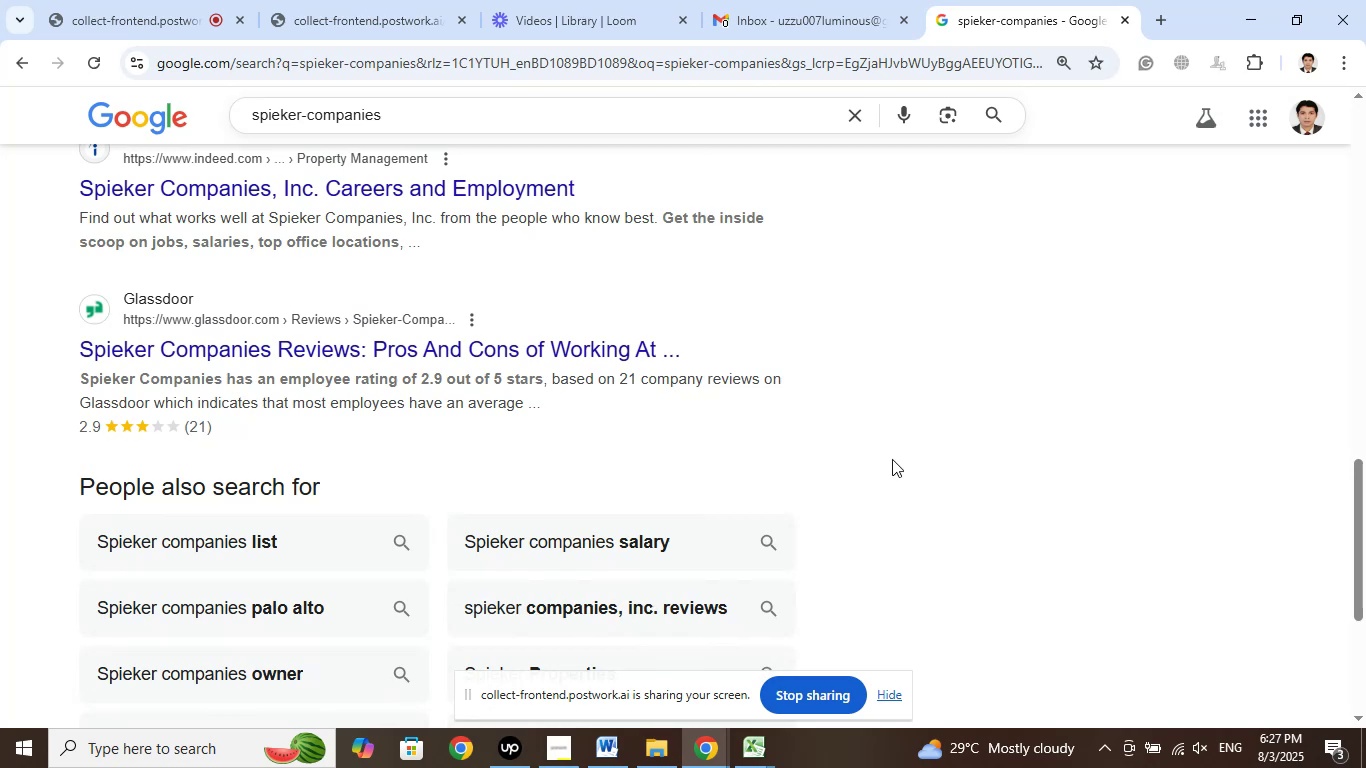 
left_click([767, 748])
 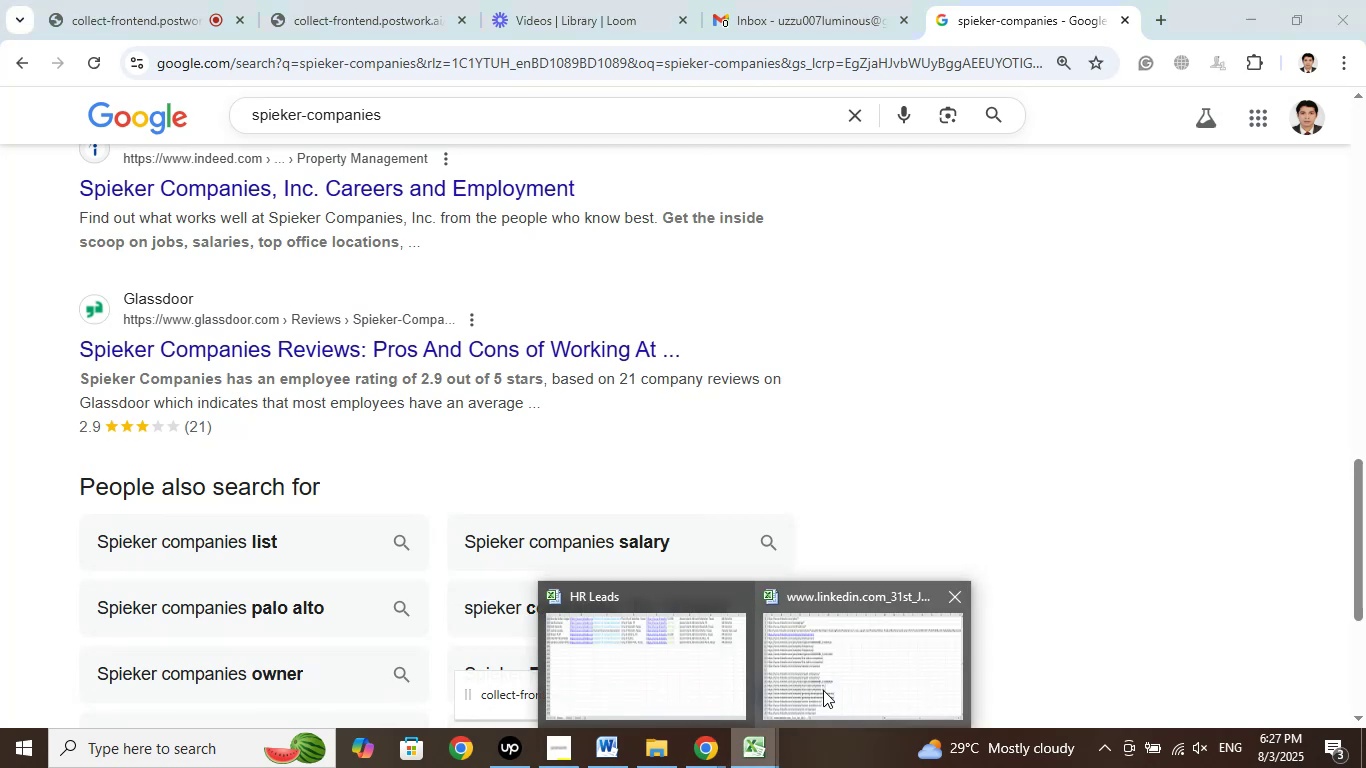 
left_click([850, 679])
 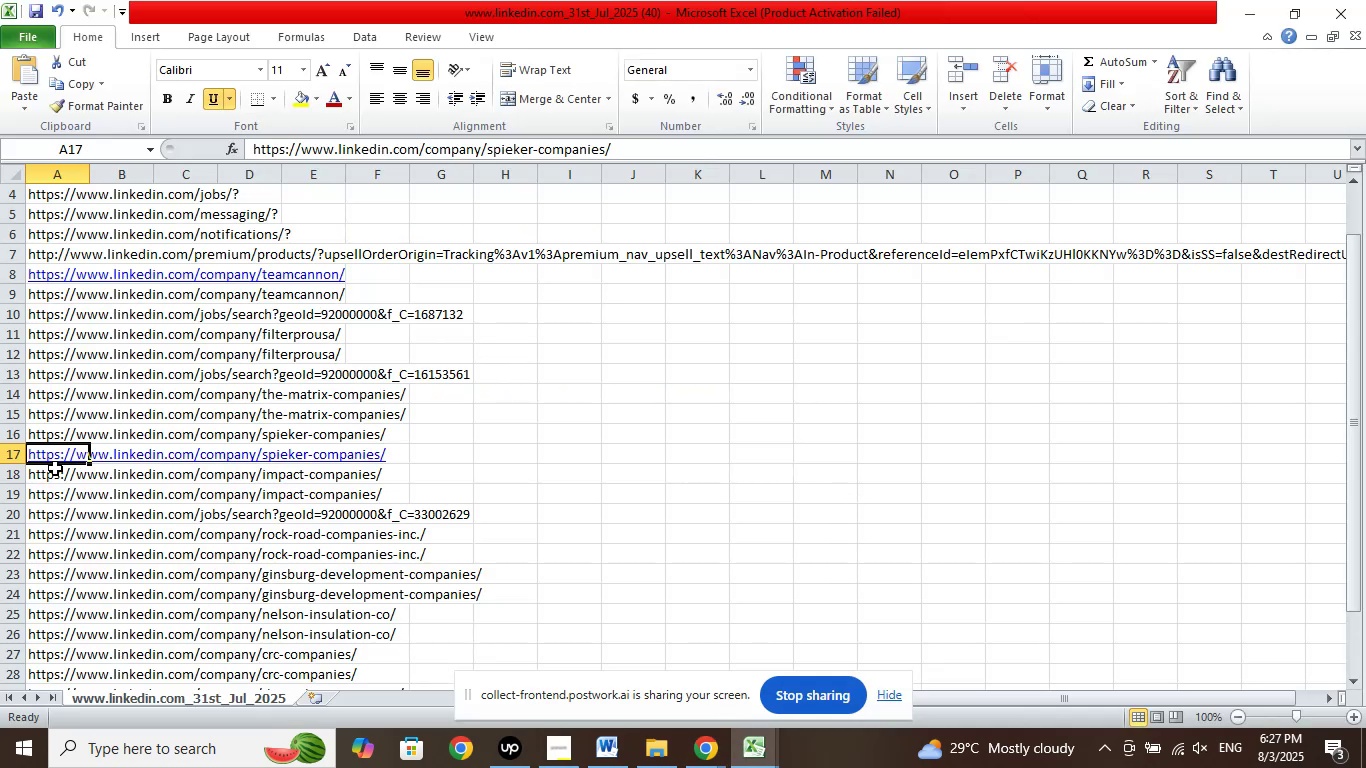 
left_click([51, 470])
 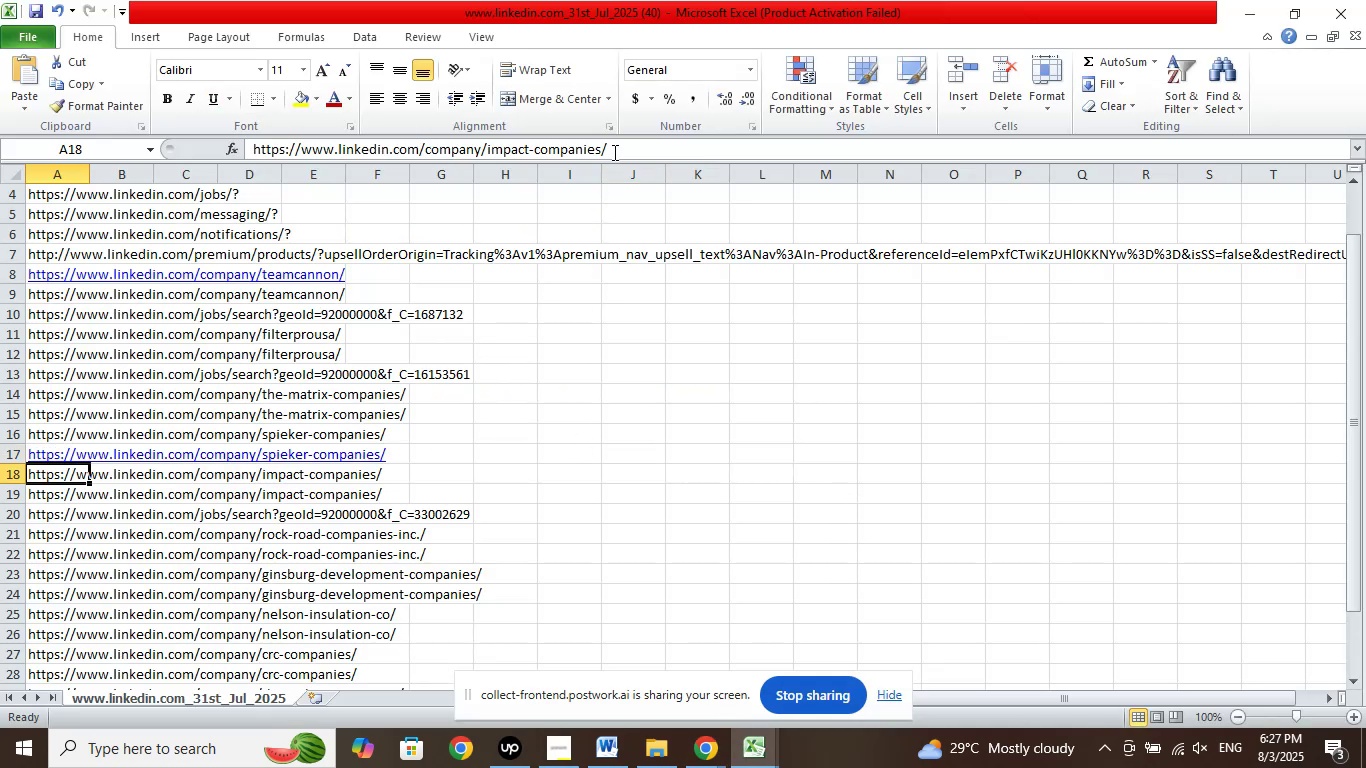 
left_click_drag(start_coordinate=[599, 149], to_coordinate=[487, 151])
 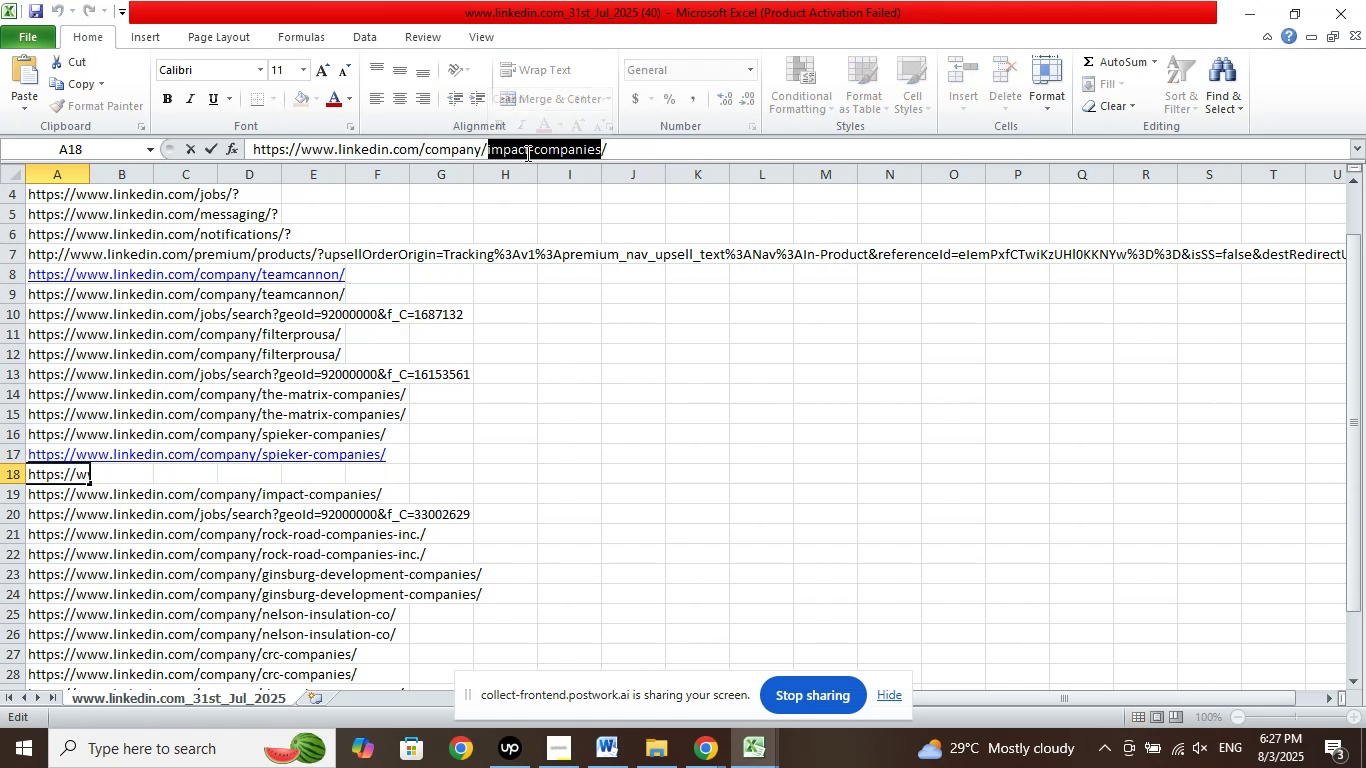 
right_click([526, 153])
 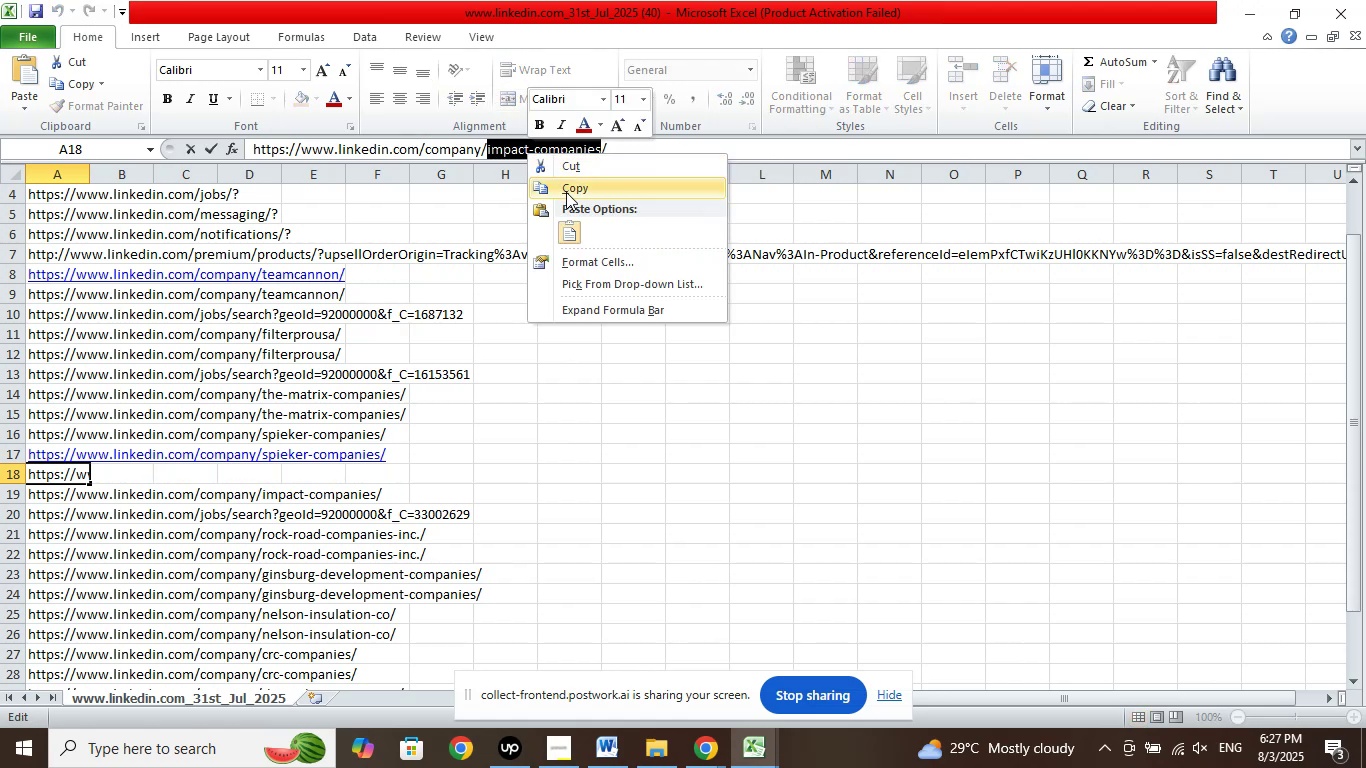 
left_click([566, 192])
 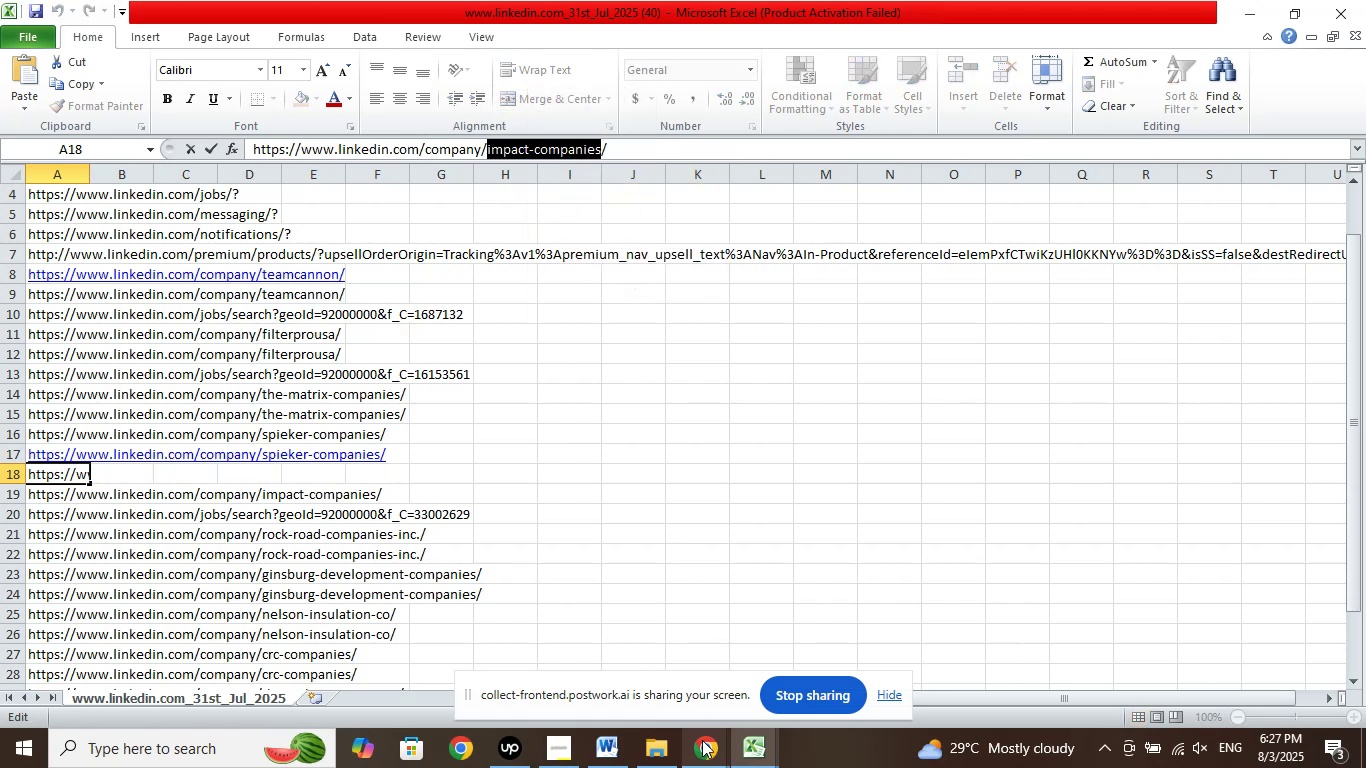 
left_click([708, 740])
 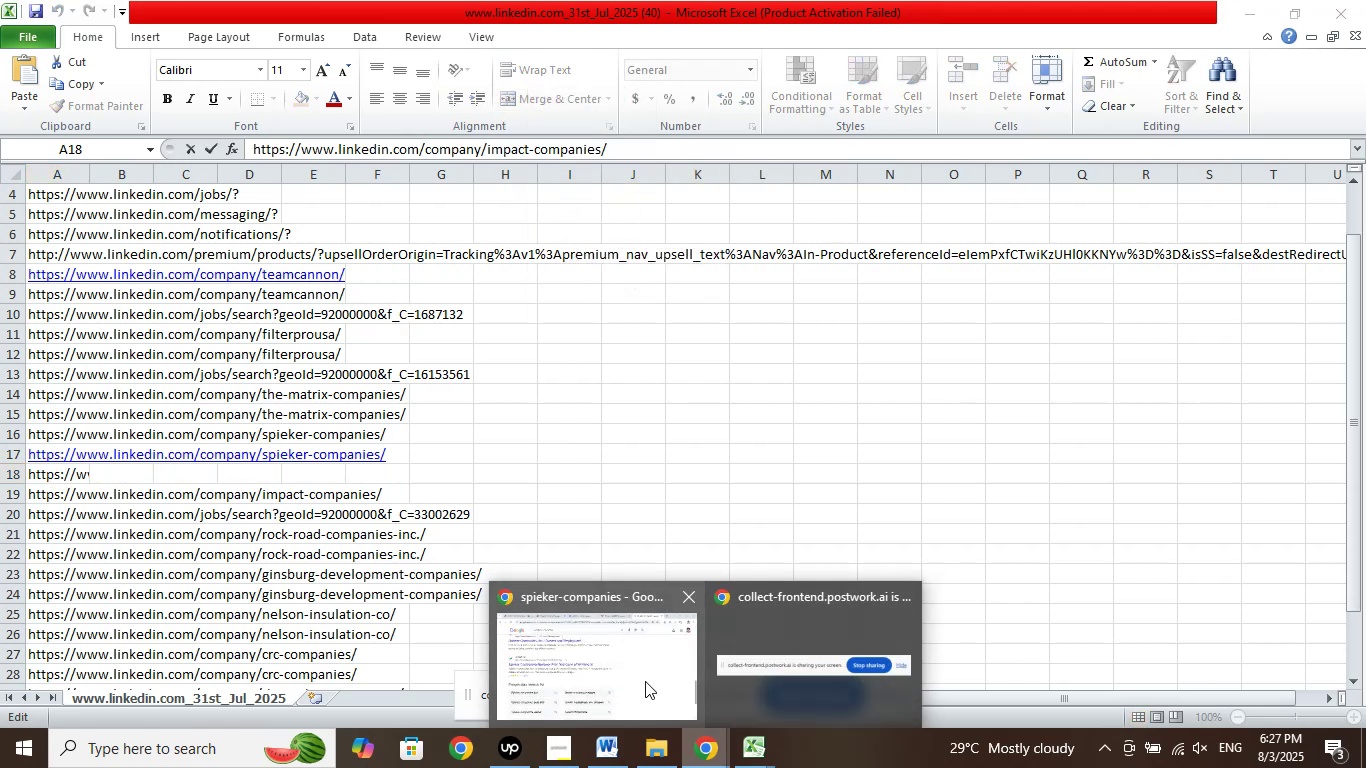 
left_click([645, 681])
 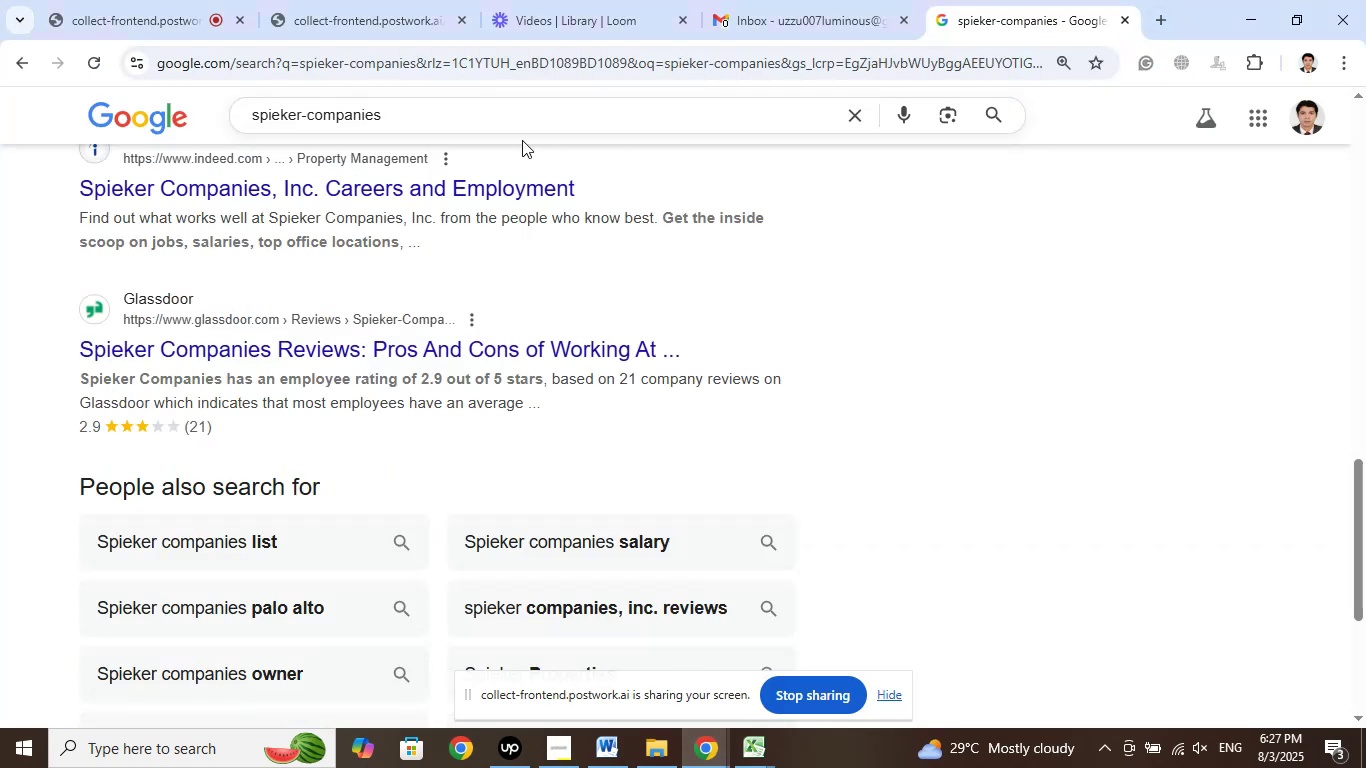 
left_click([515, 118])
 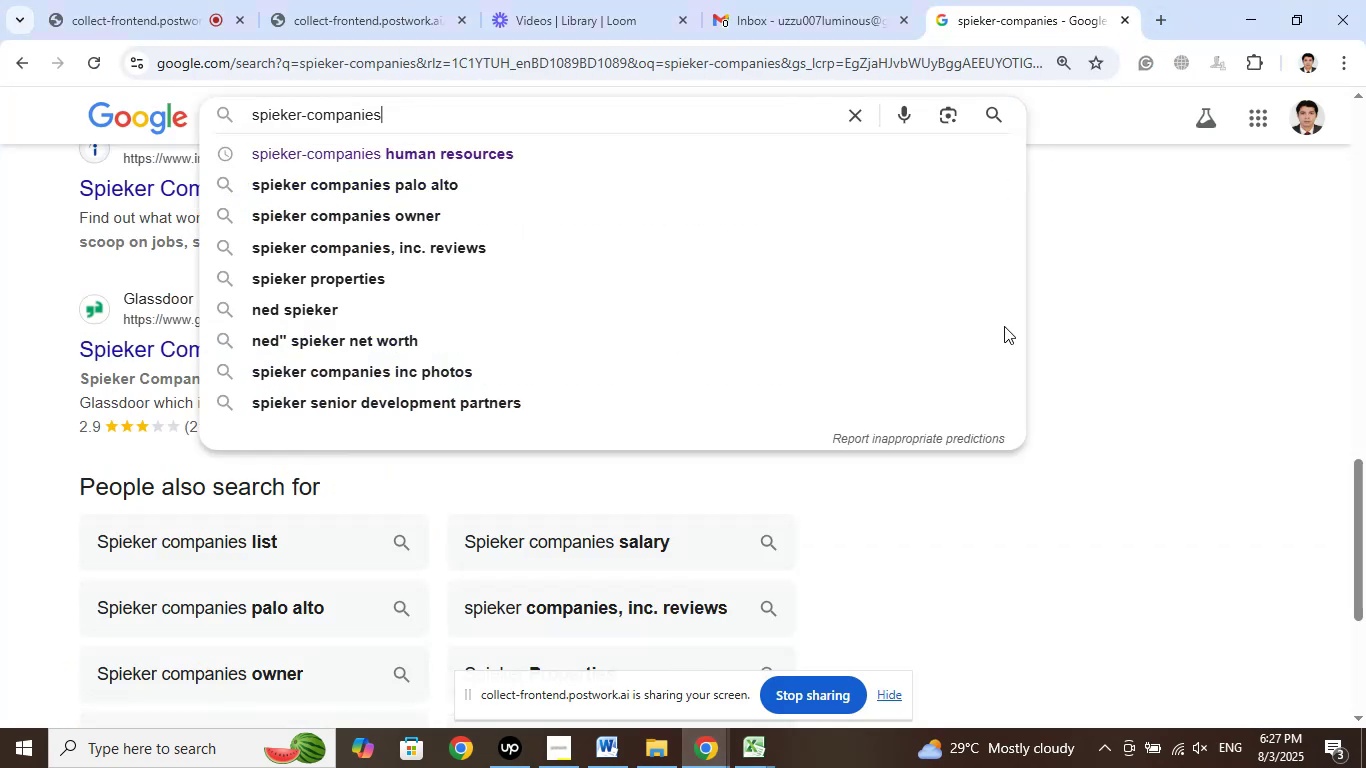 
type( human)
 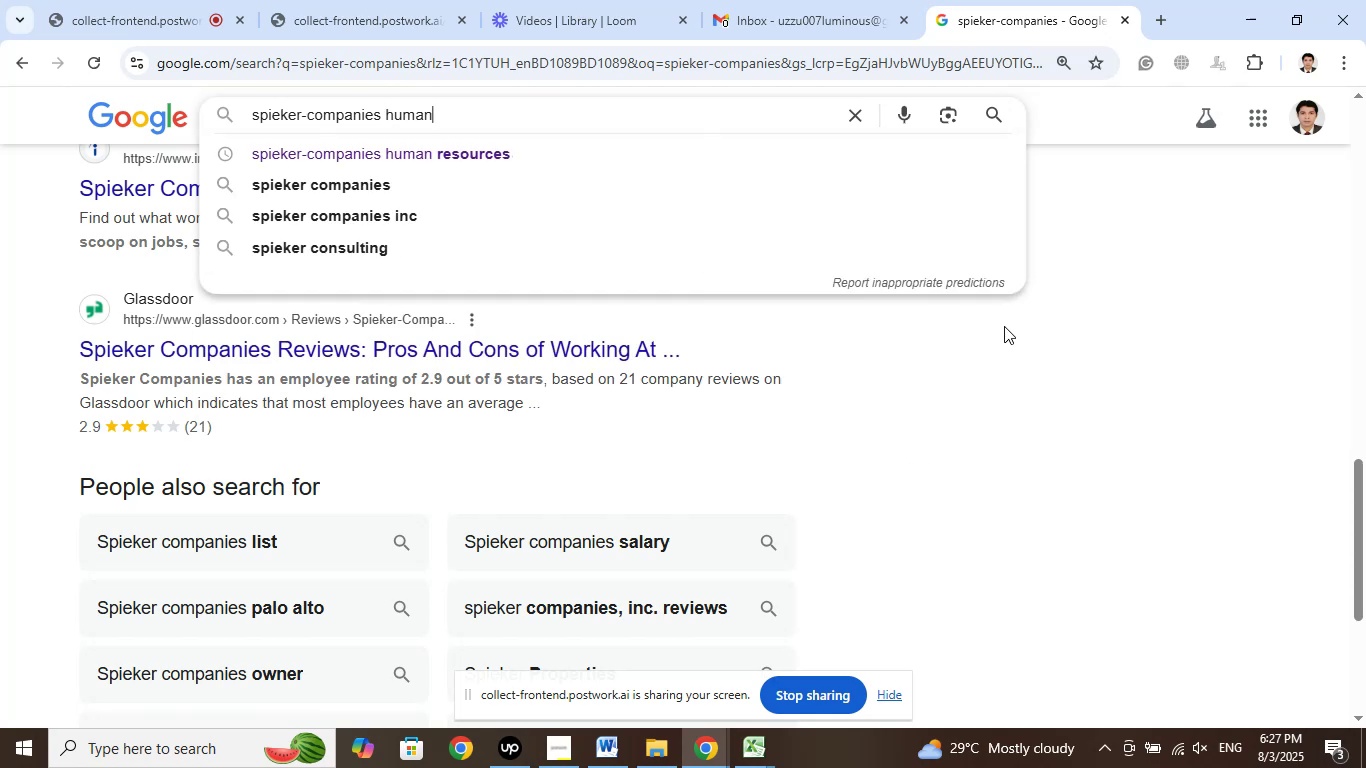 
key(ArrowDown)
 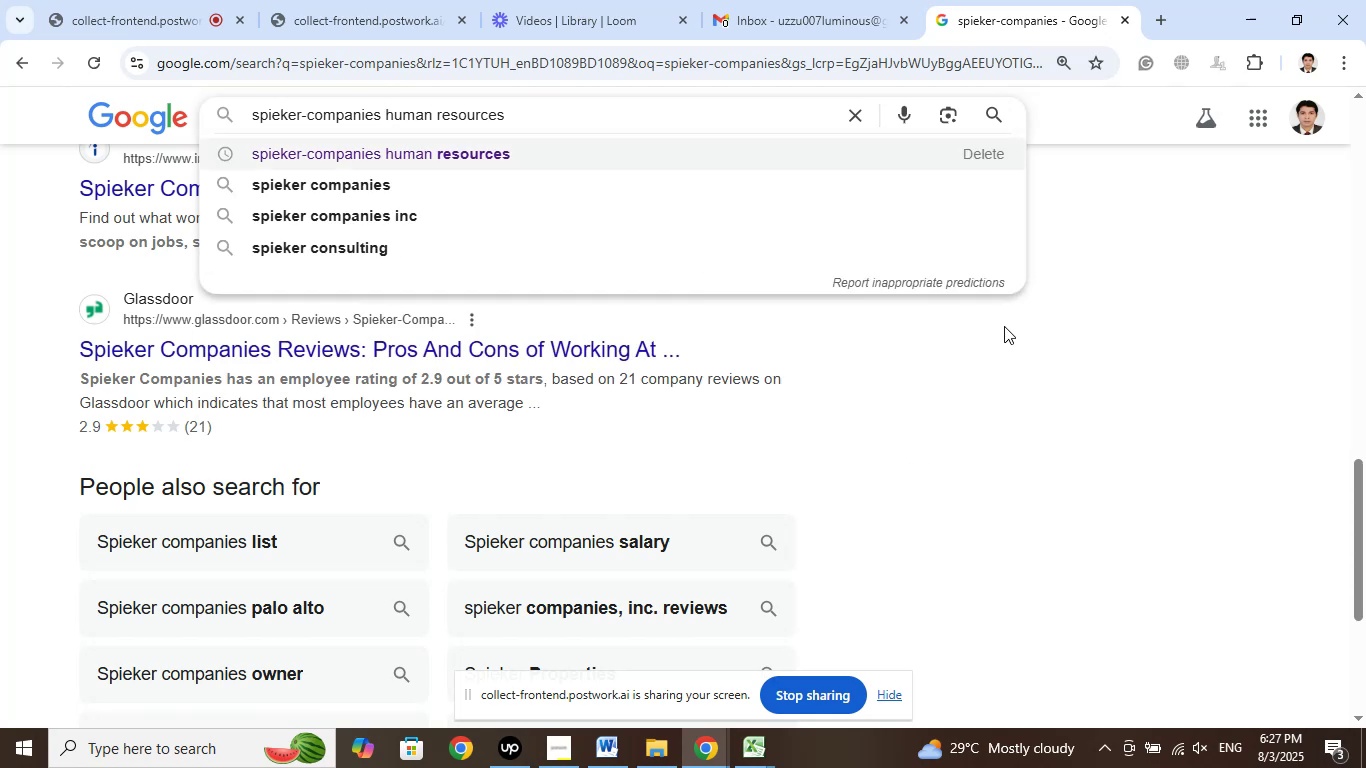 
key(Enter)
 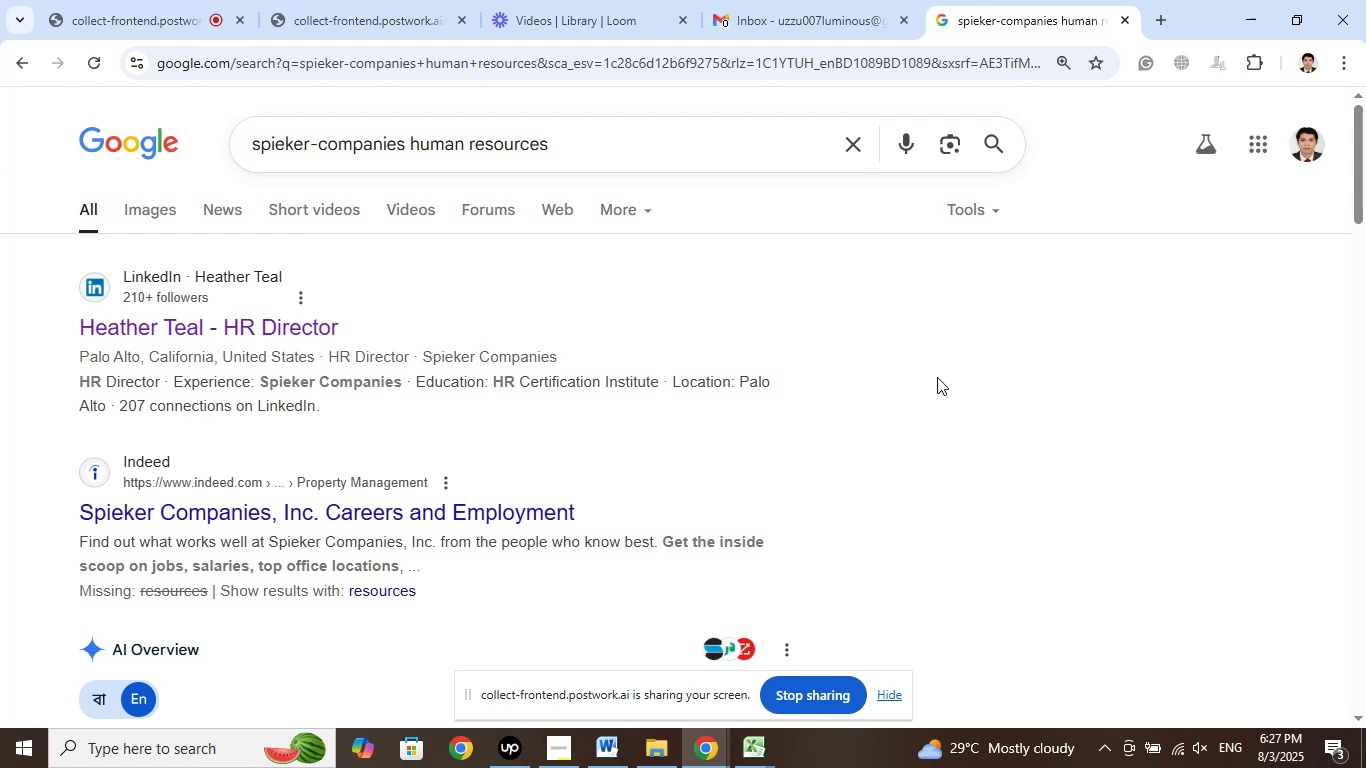 
wait(13.37)
 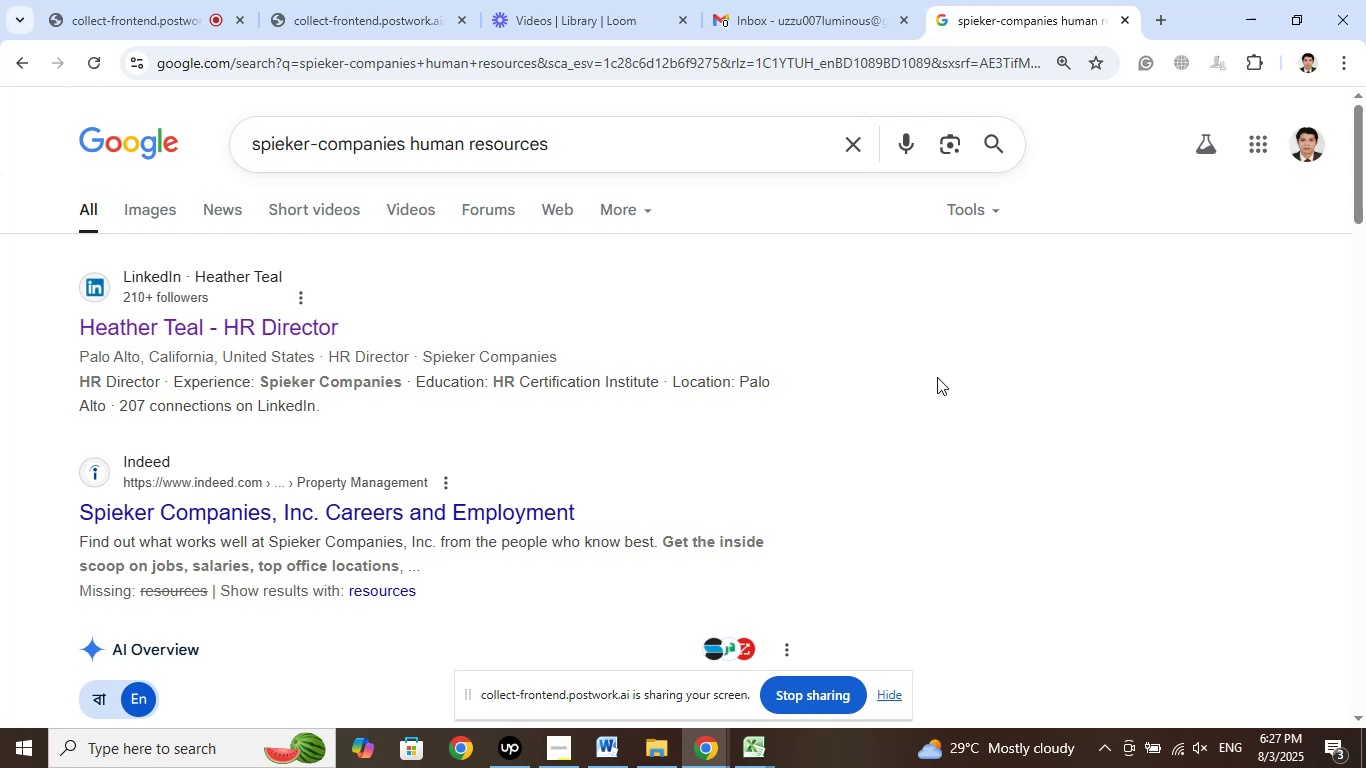 
right_click([241, 279])
 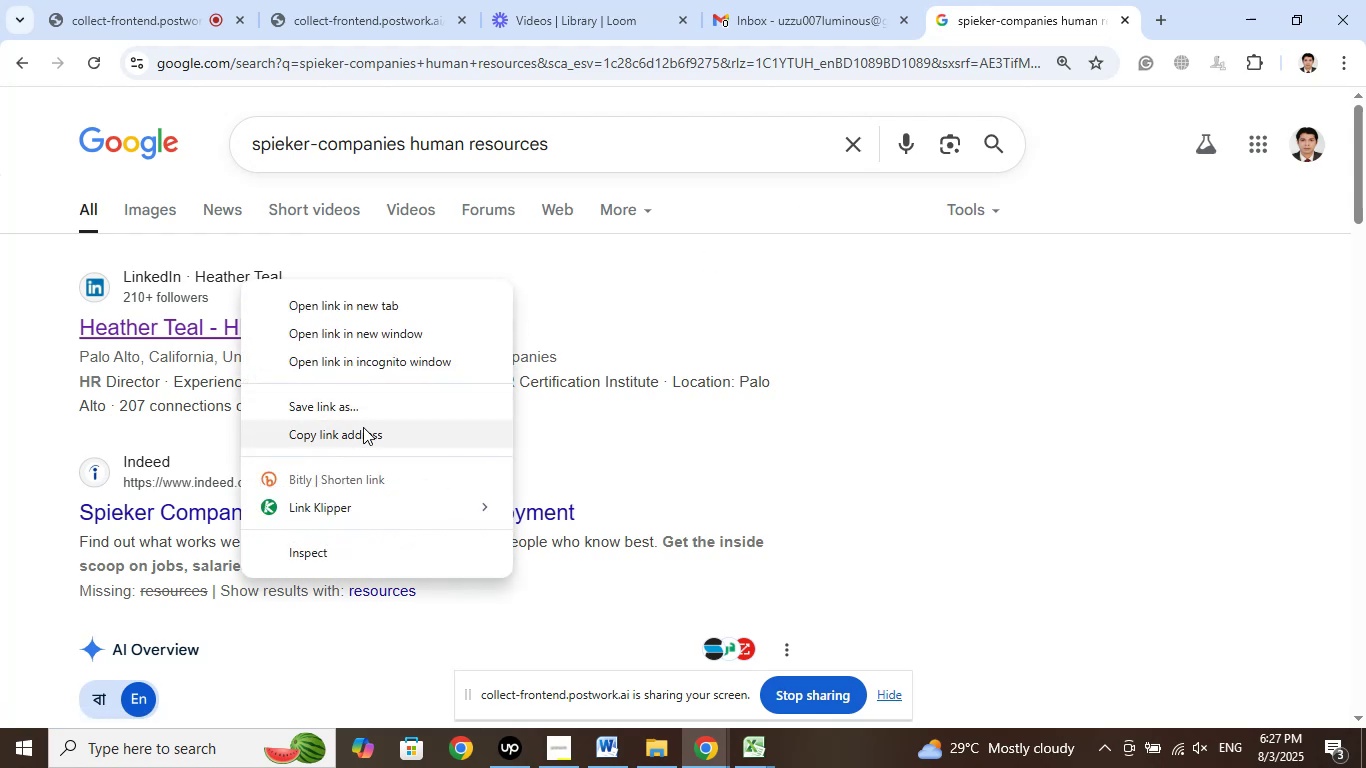 
left_click([363, 431])
 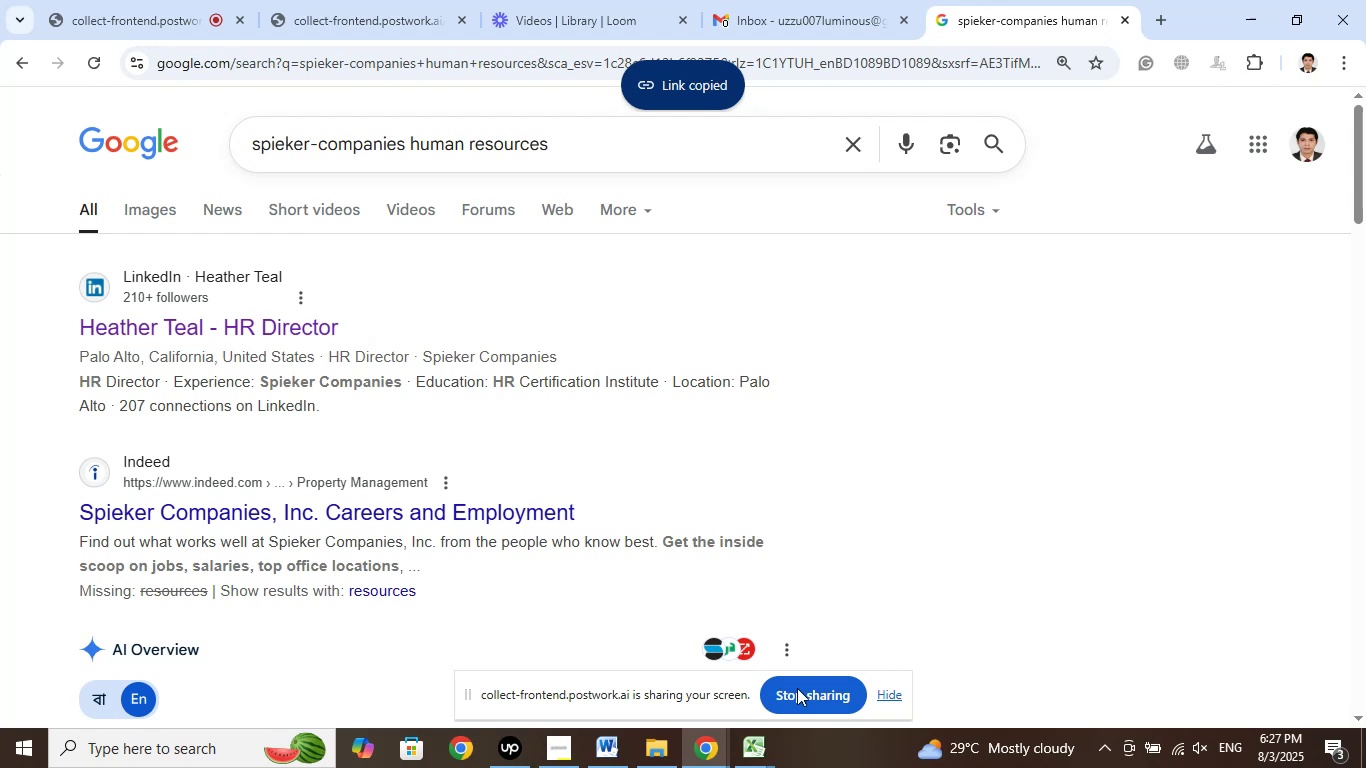 
left_click([736, 761])
 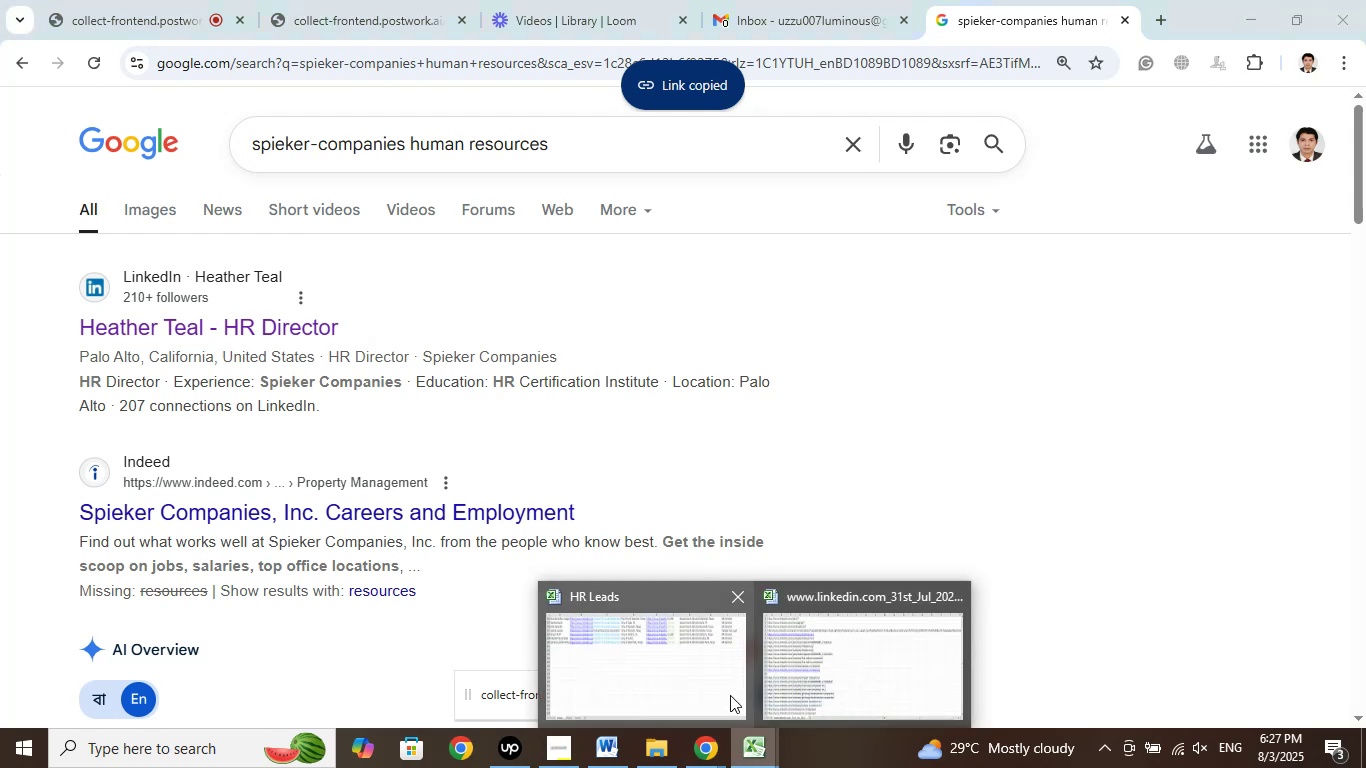 
left_click([700, 688])
 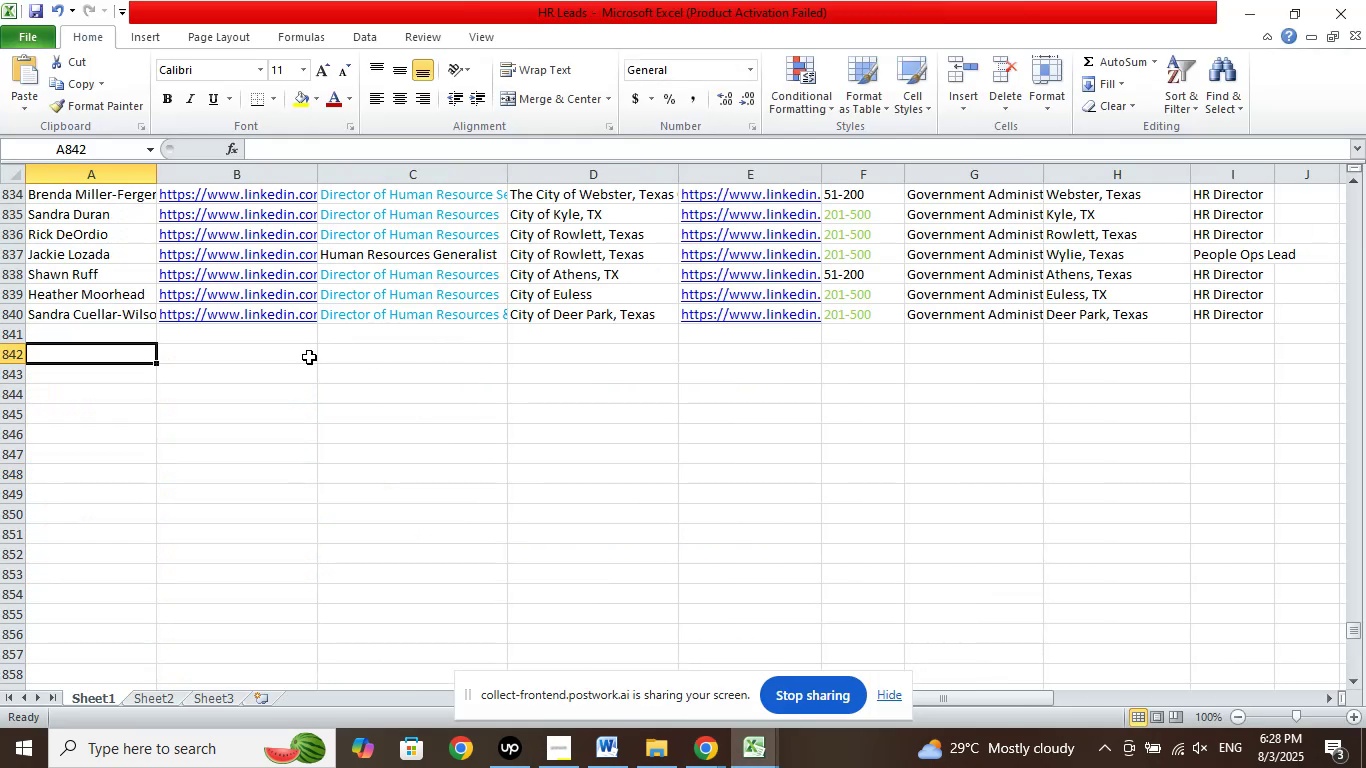 
left_click([263, 334])
 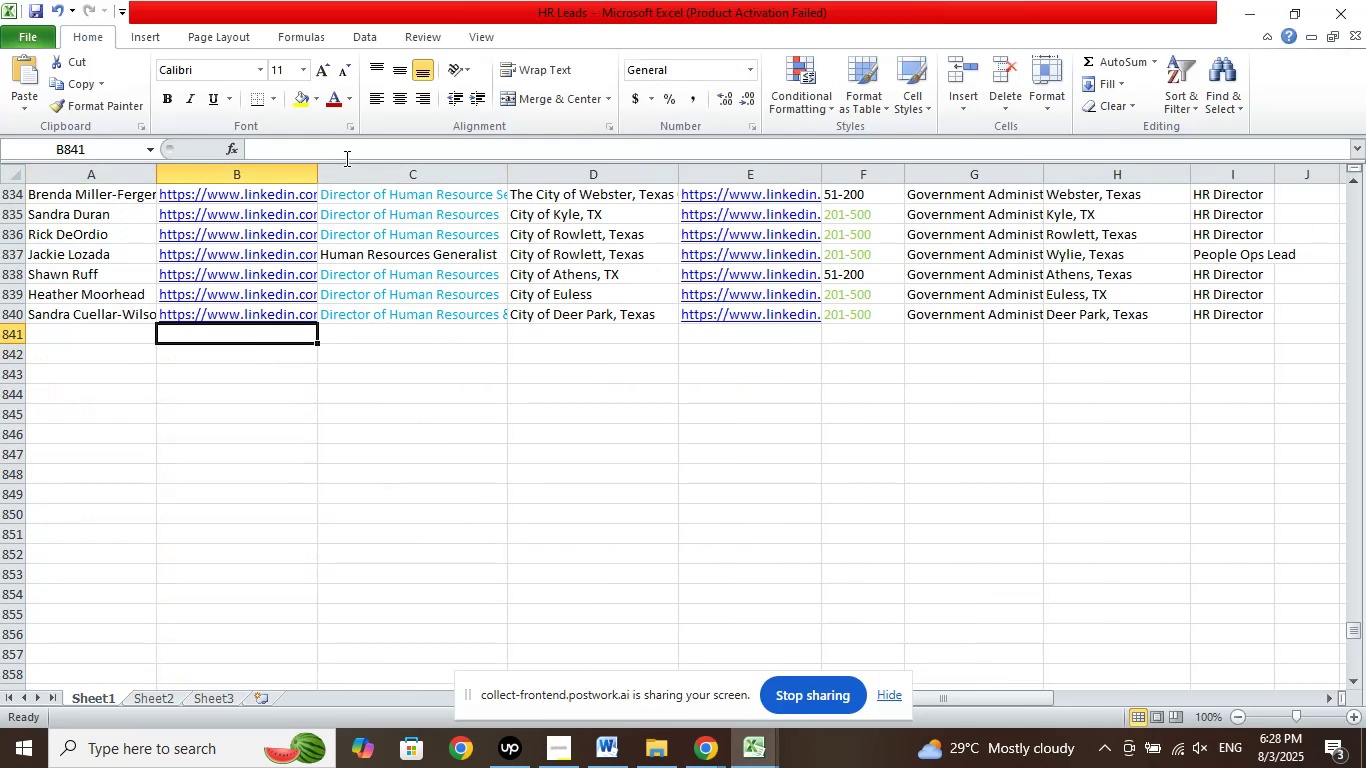 
left_click([342, 153])
 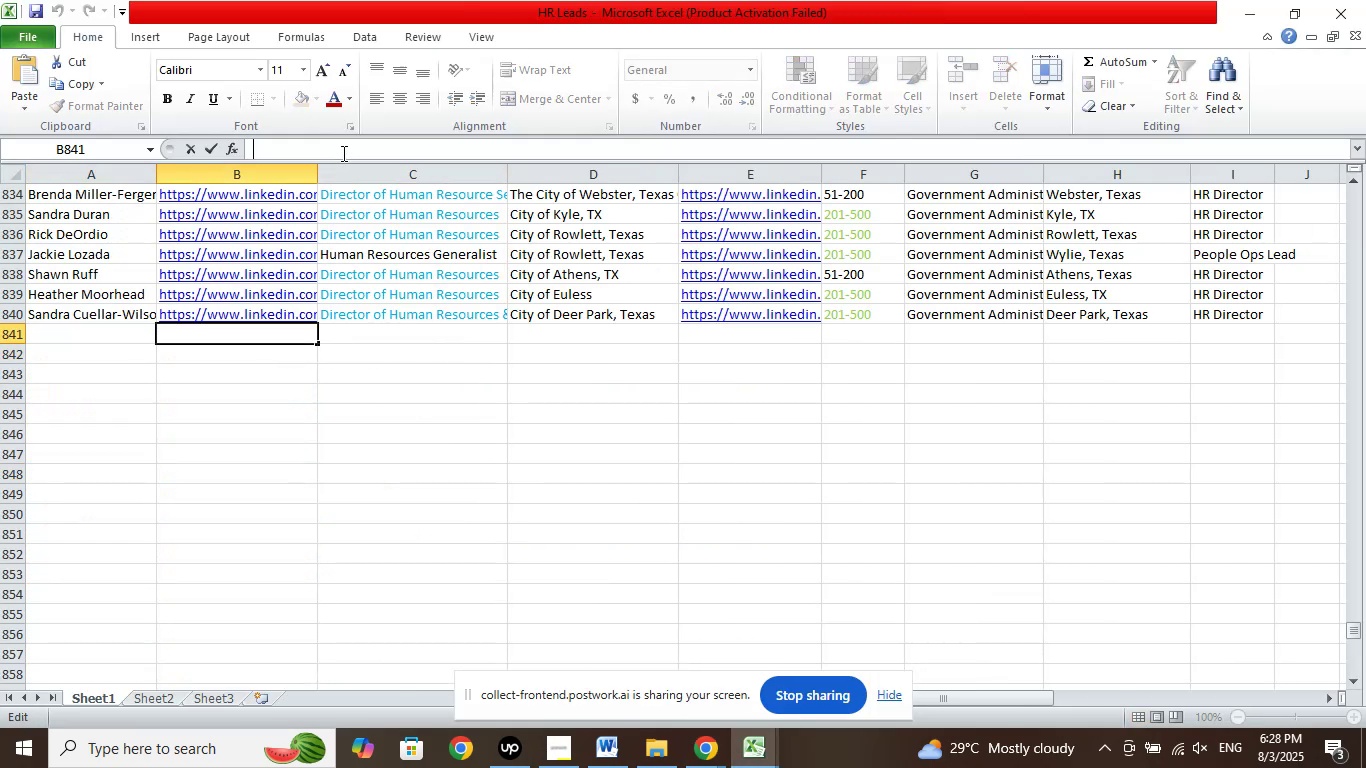 
right_click([342, 153])
 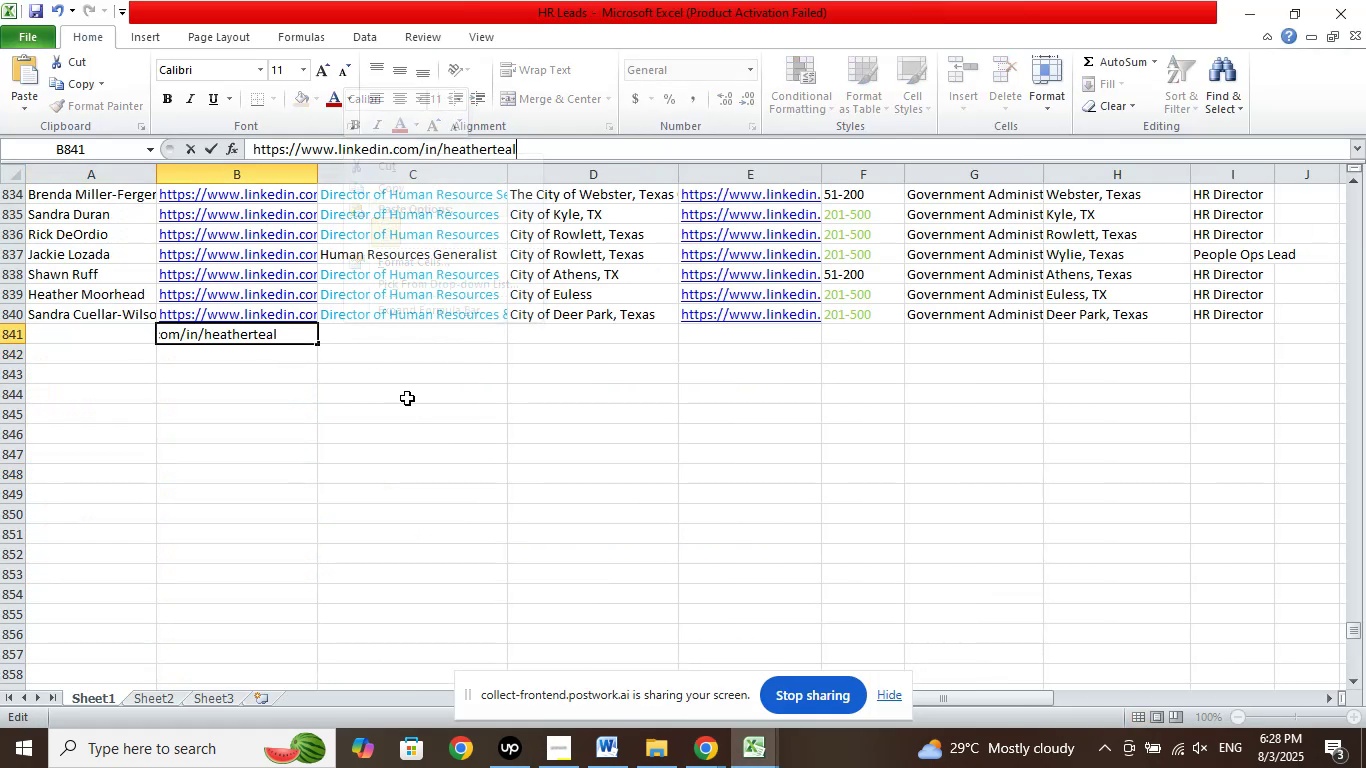 
left_click([387, 417])
 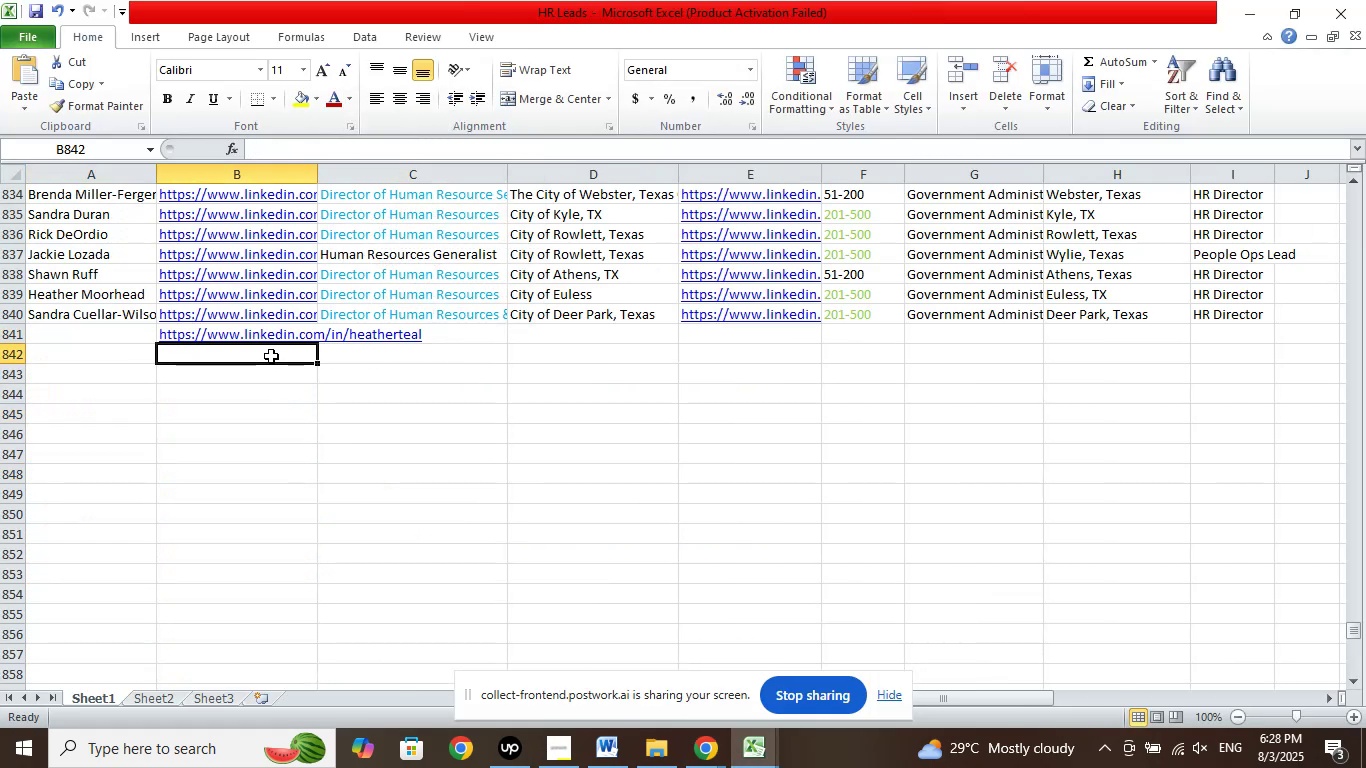 
key(ArrowUp)
 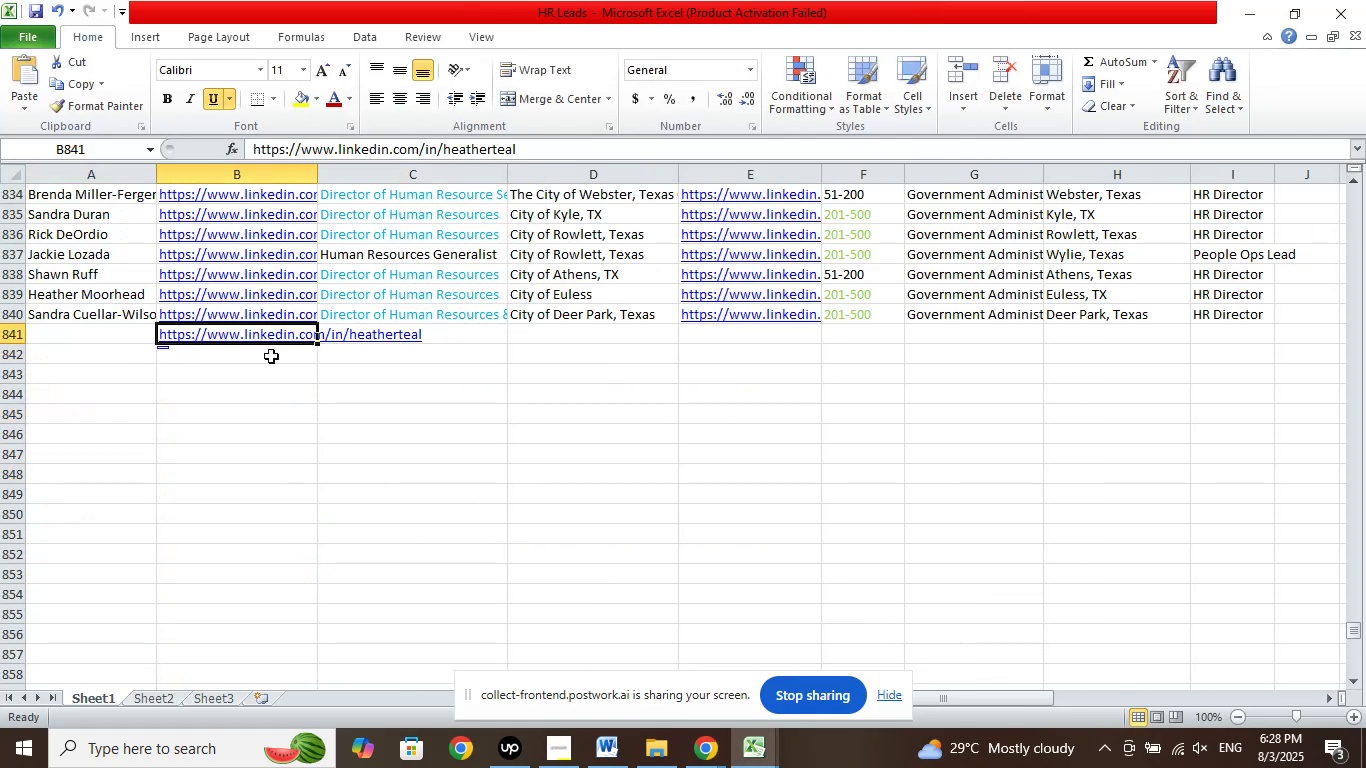 
key(Control+Z)
 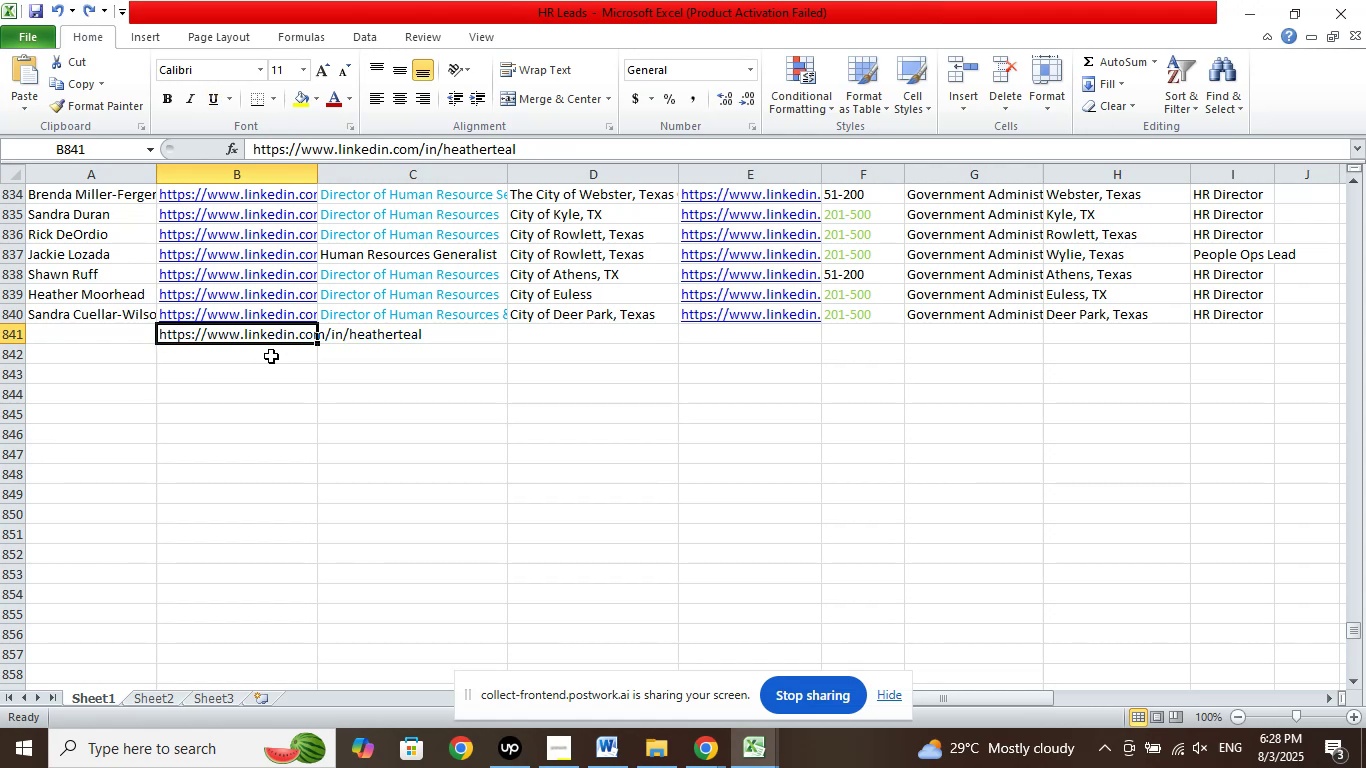 
key(Control+Z)
 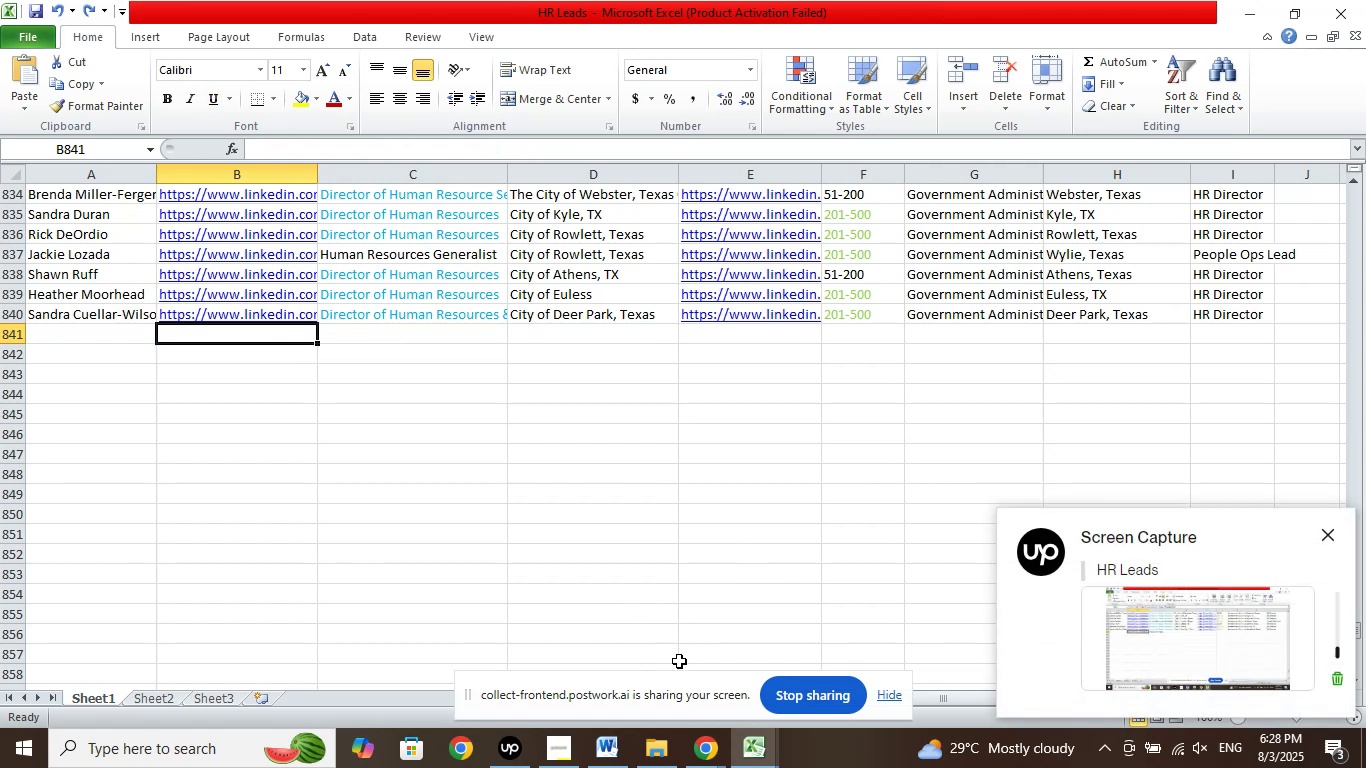 
left_click([705, 746])
 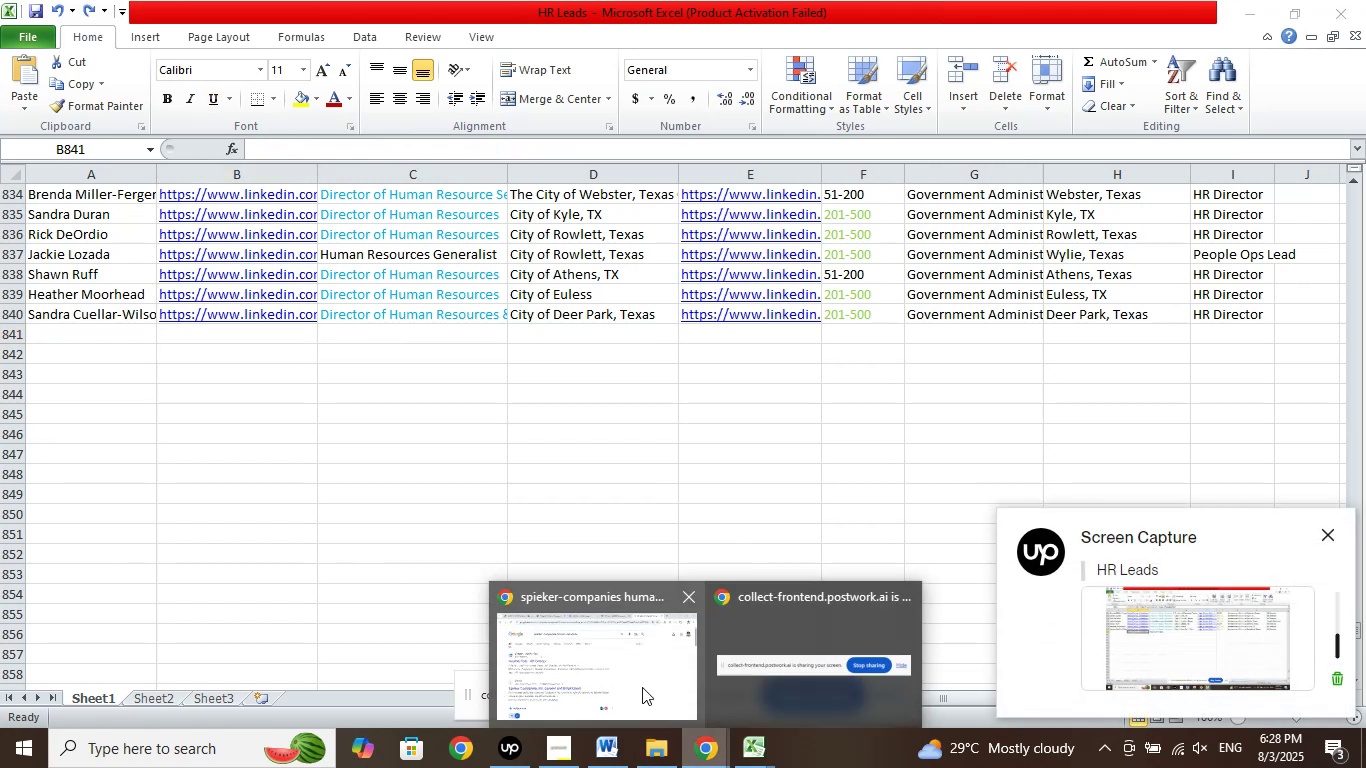 
left_click([642, 687])
 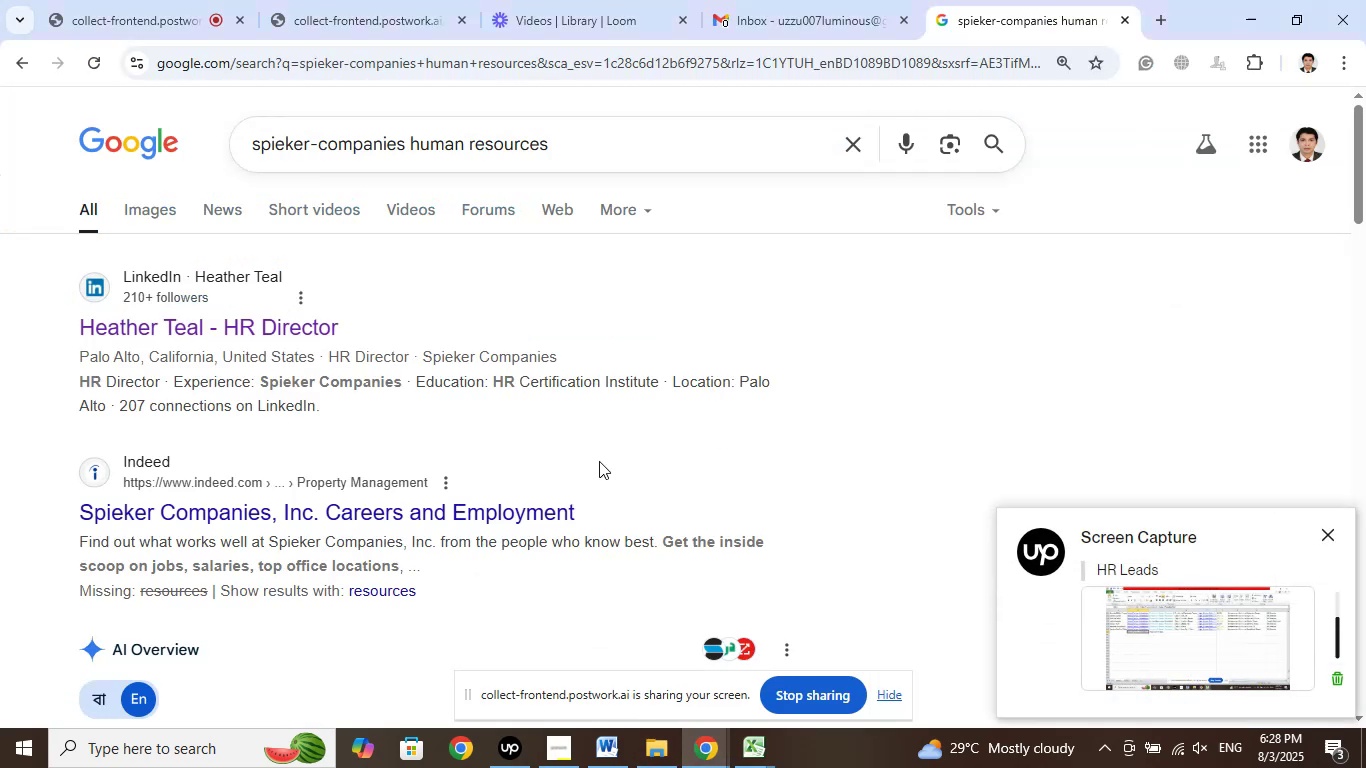 
scroll: coordinate [663, 437], scroll_direction: down, amount: 1.0
 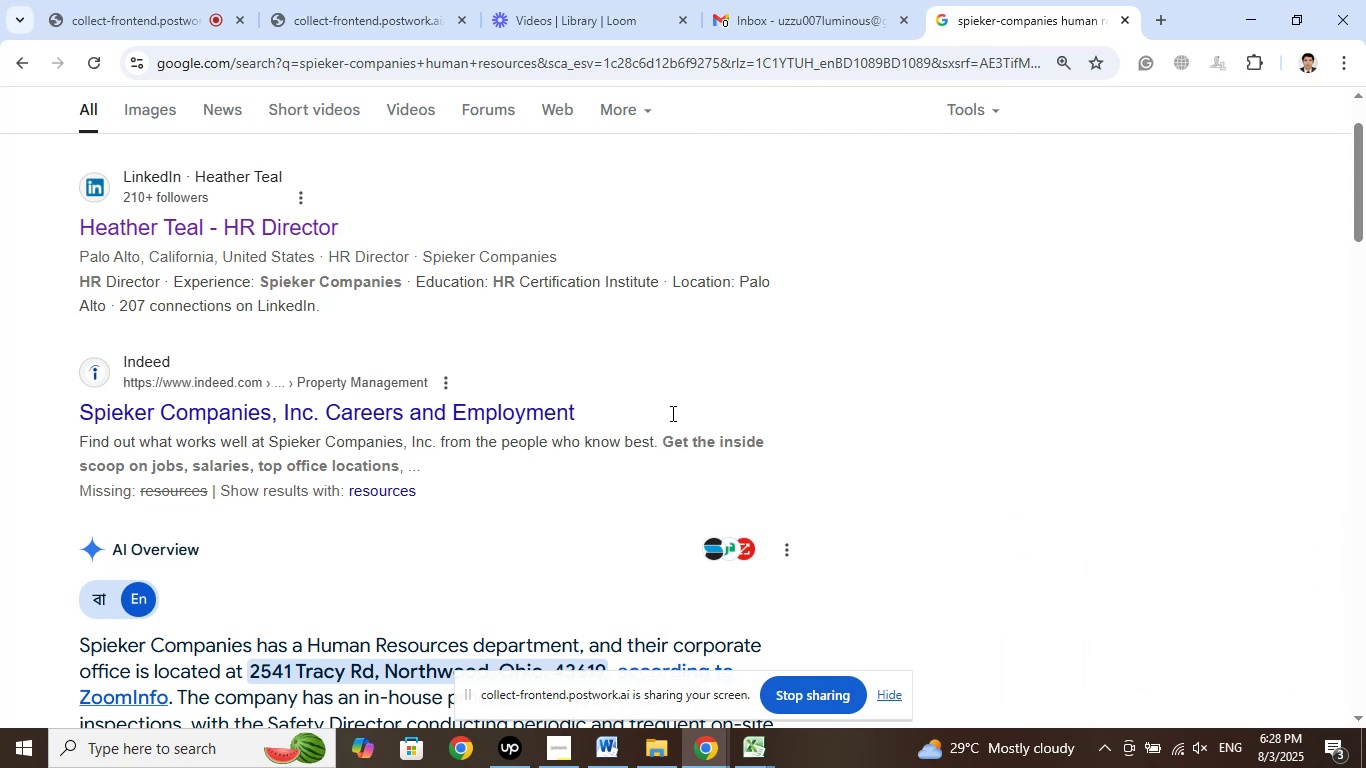 
scroll: coordinate [455, 355], scroll_direction: up, amount: 4.0
 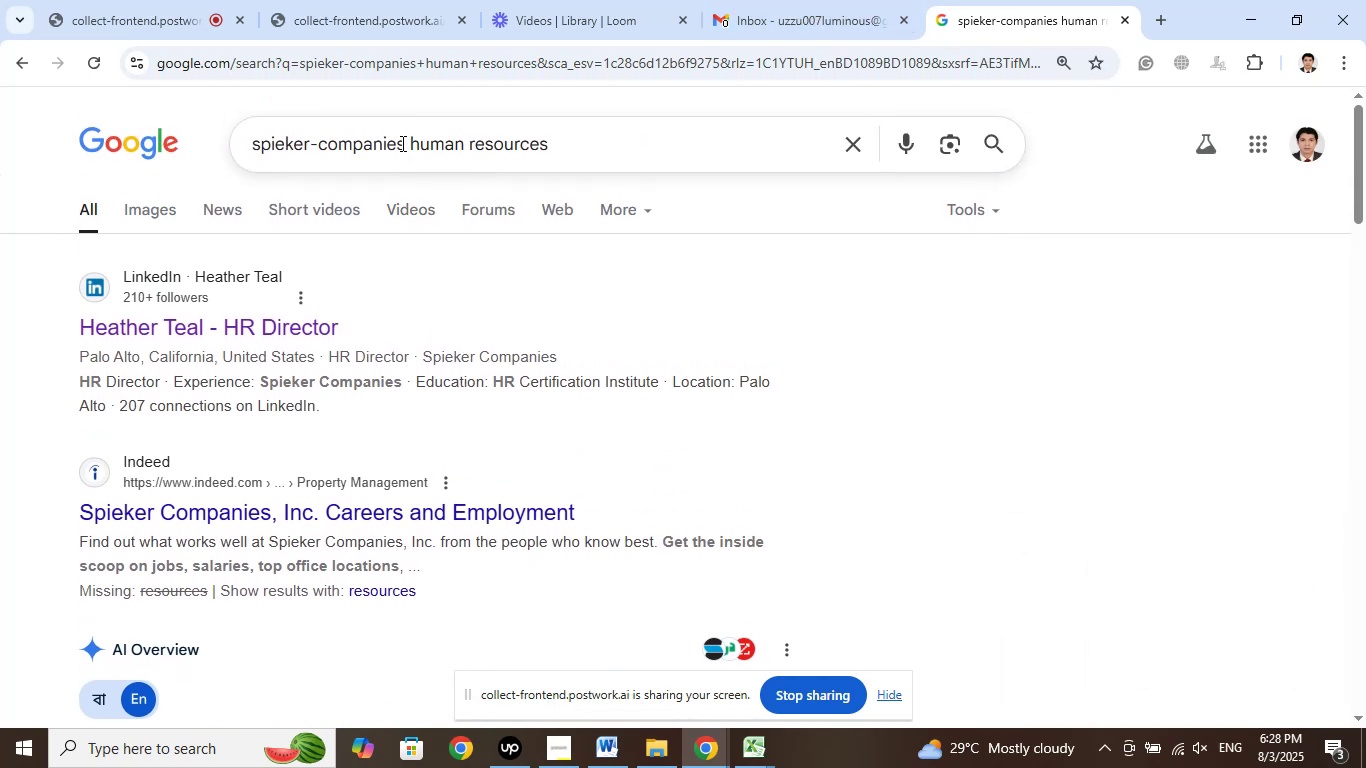 
wait(5.65)
 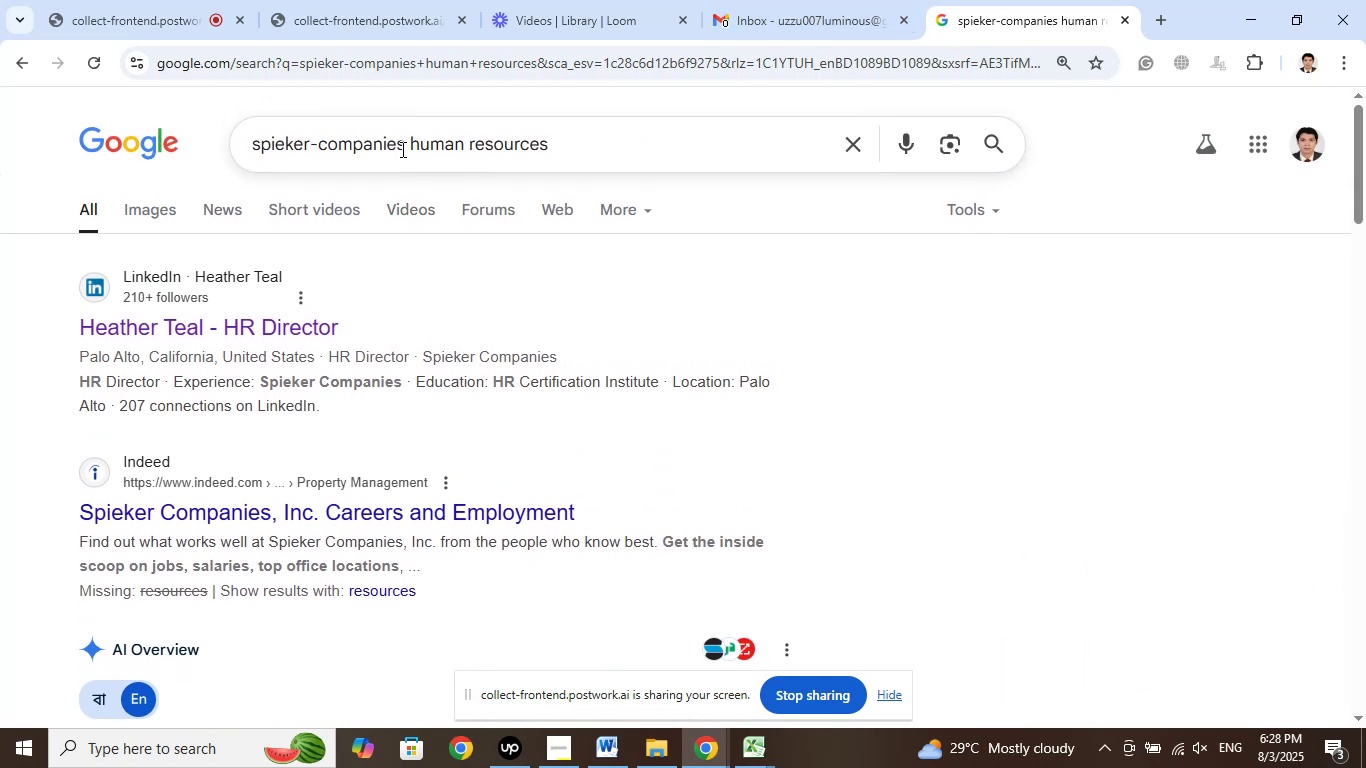 
left_click_drag(start_coordinate=[405, 139], to_coordinate=[232, 138])
 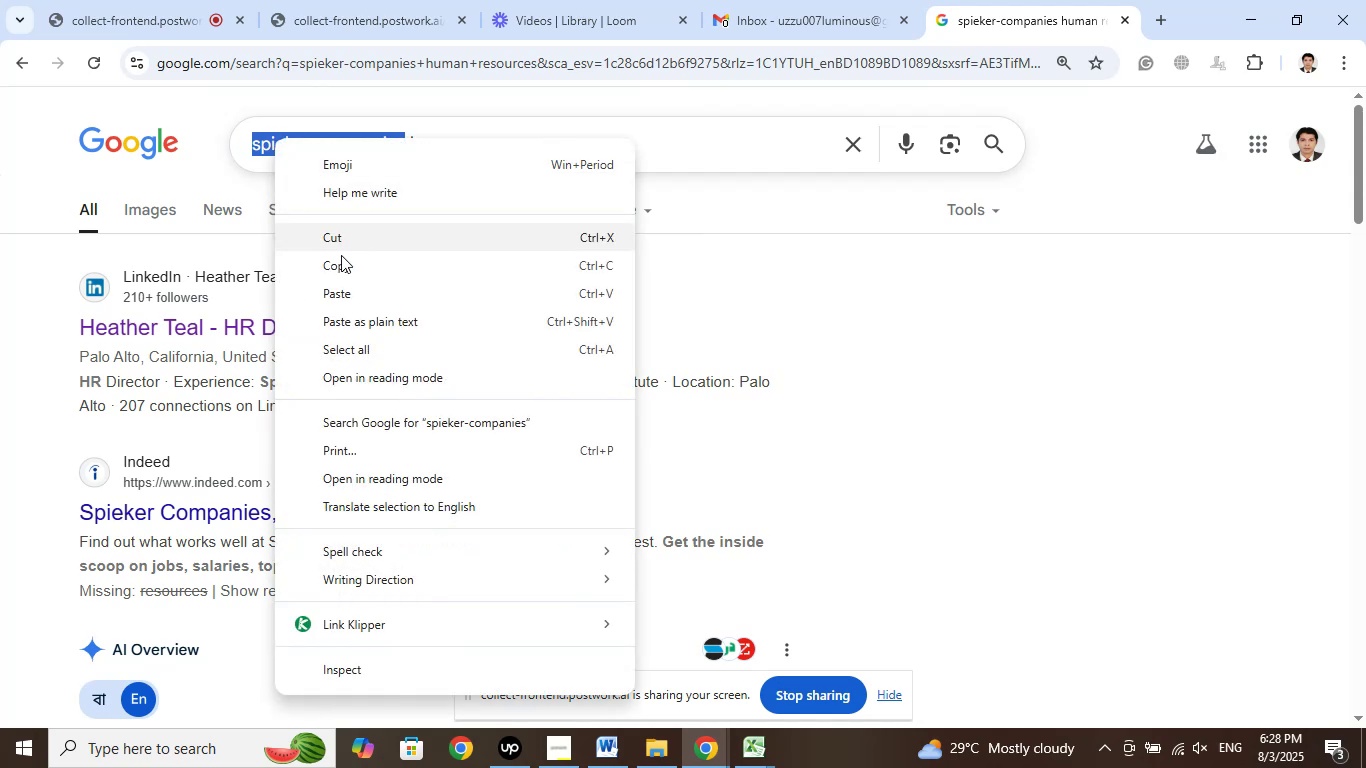 
left_click([341, 266])
 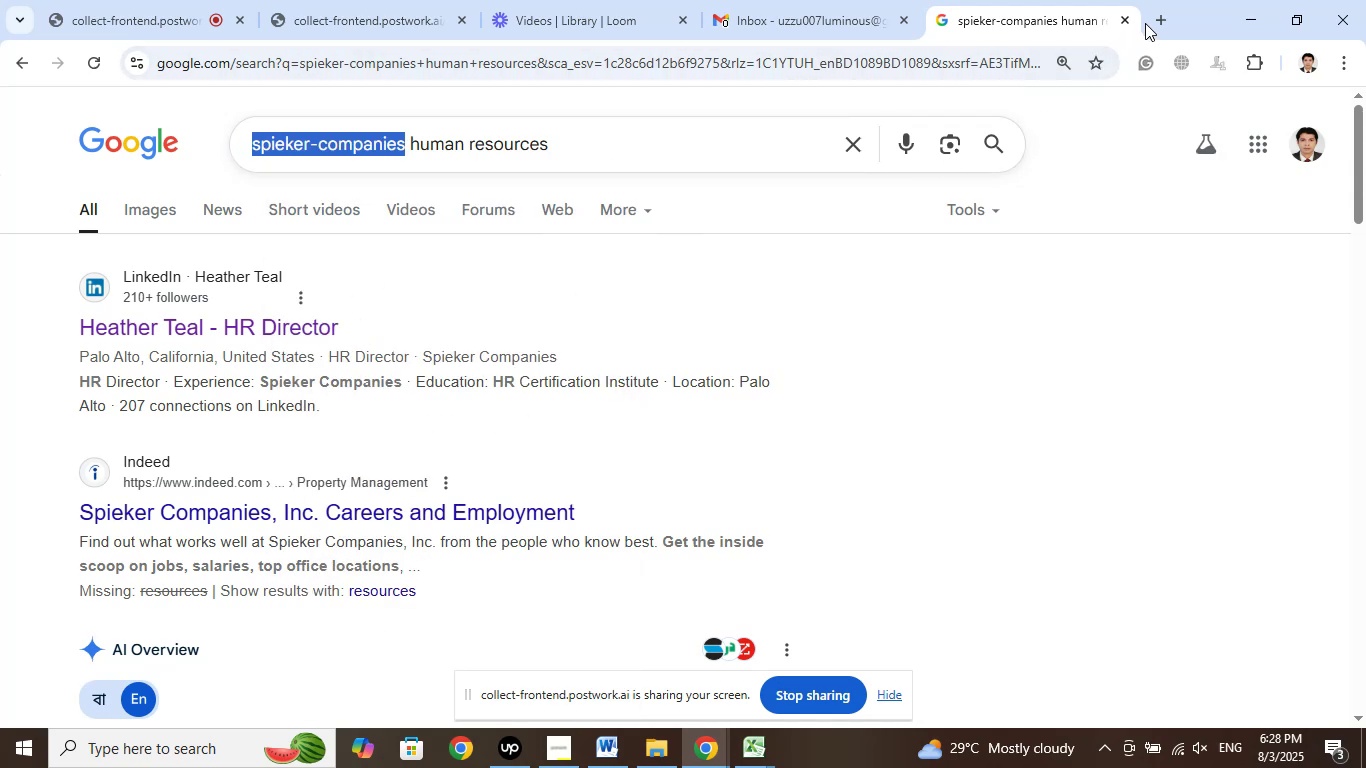 
left_click([1158, 20])
 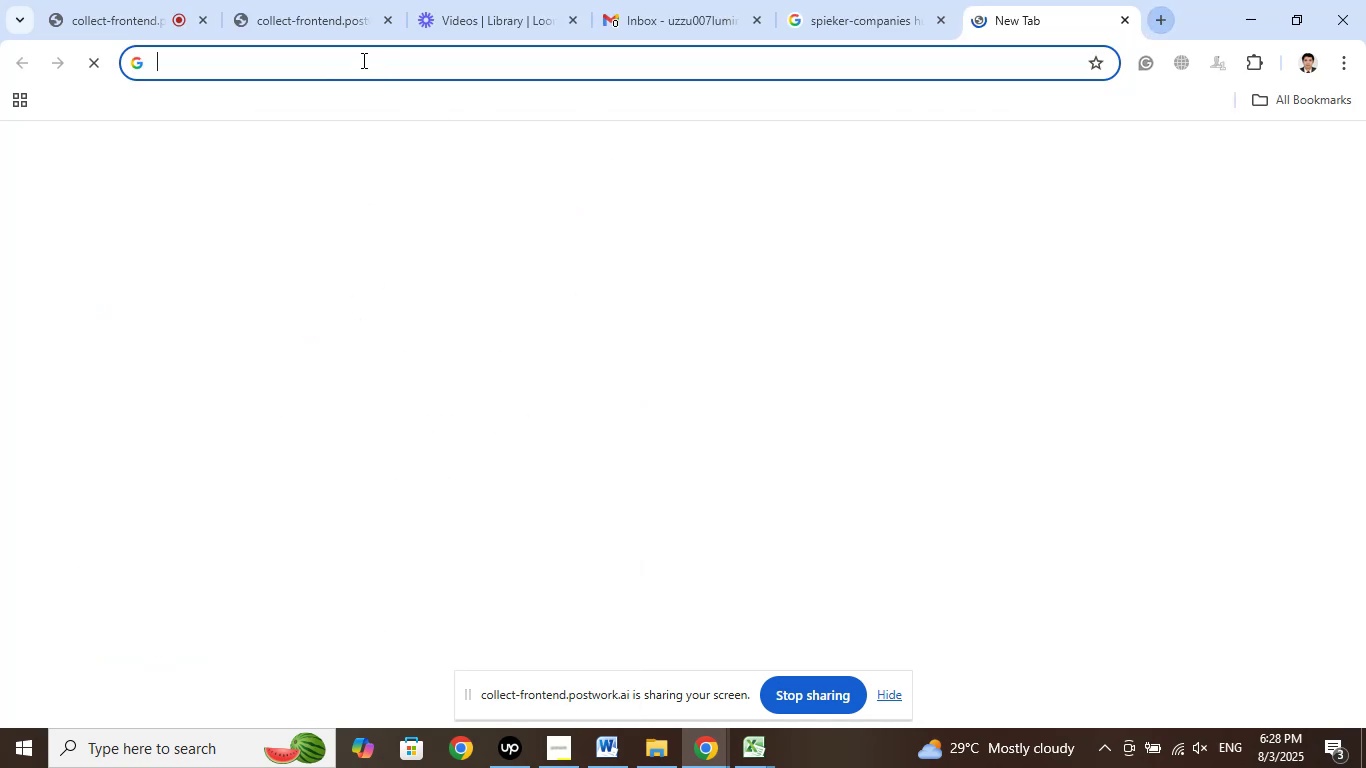 
right_click([360, 58])
 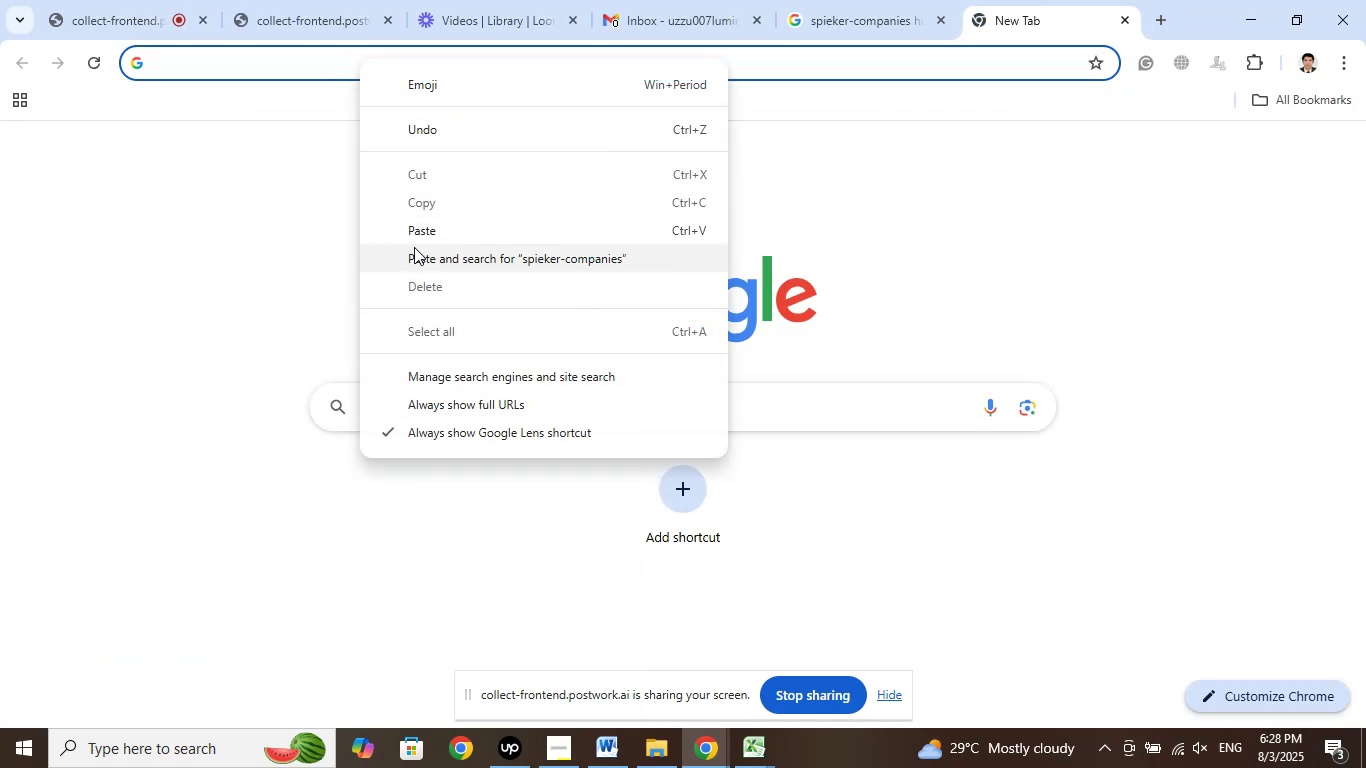 
left_click([417, 252])
 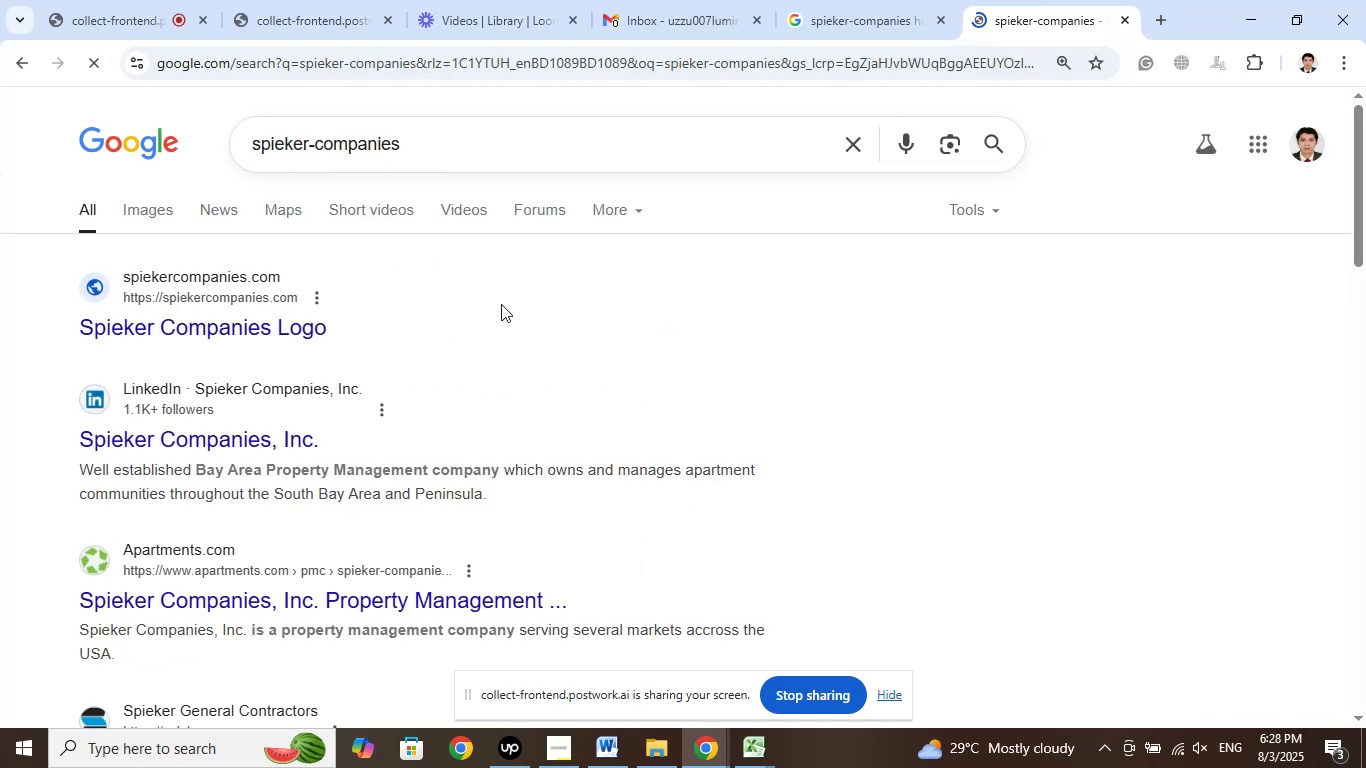 
scroll: coordinate [501, 304], scroll_direction: down, amount: 1.0
 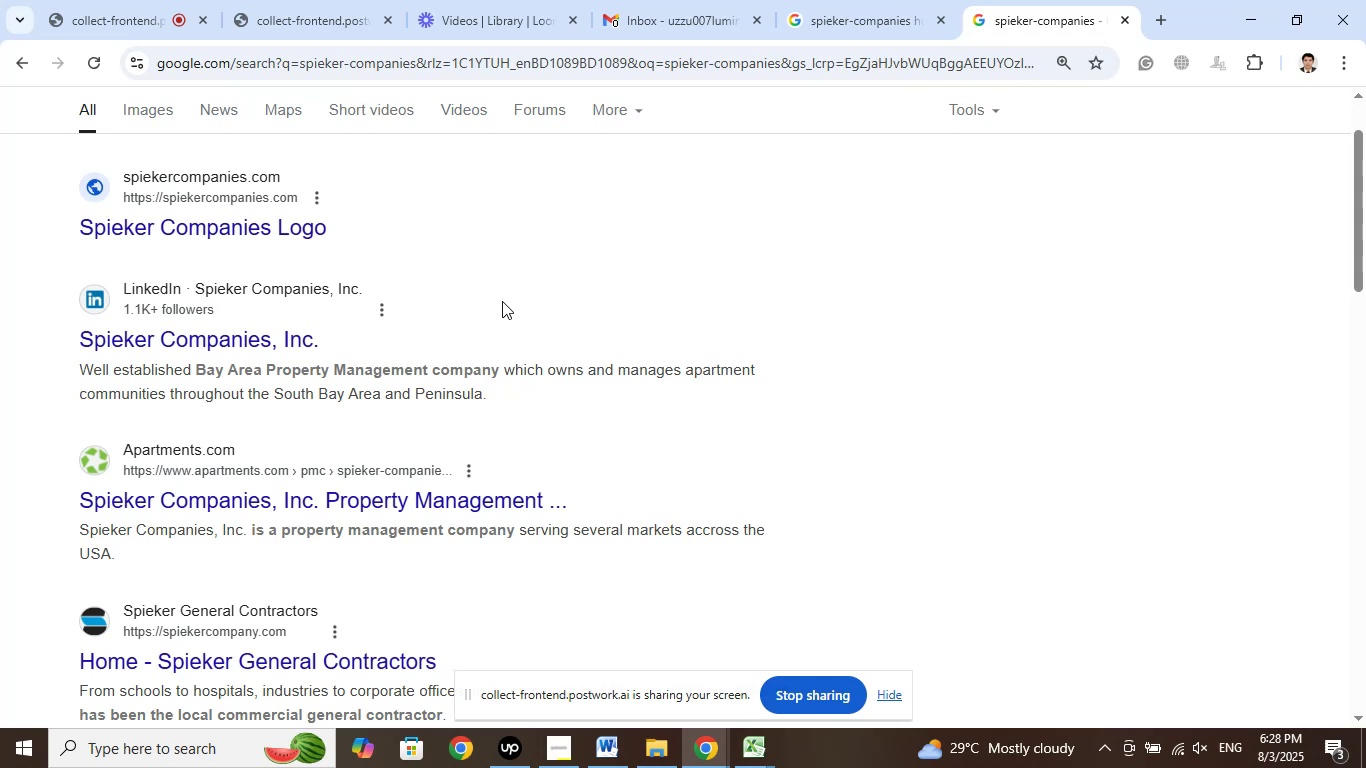 
wait(6.18)
 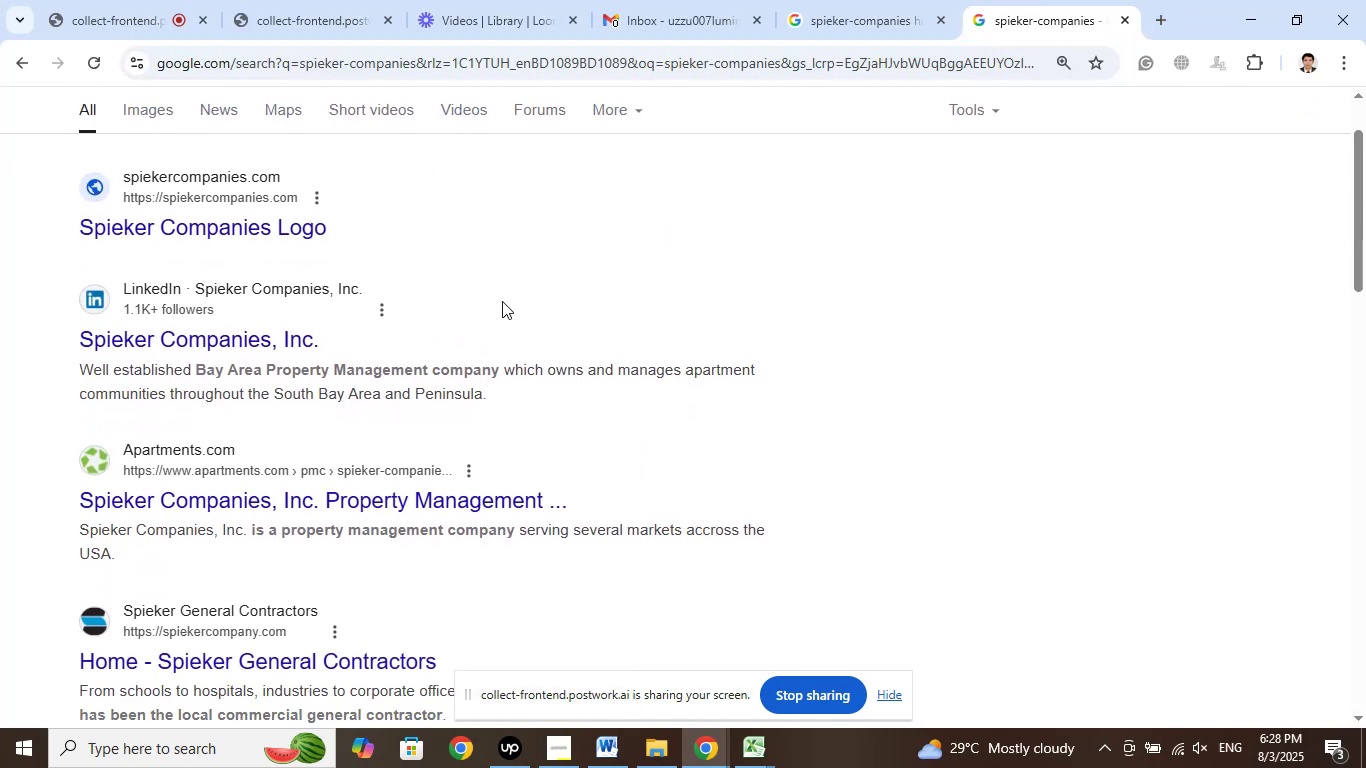 
right_click([298, 340])
 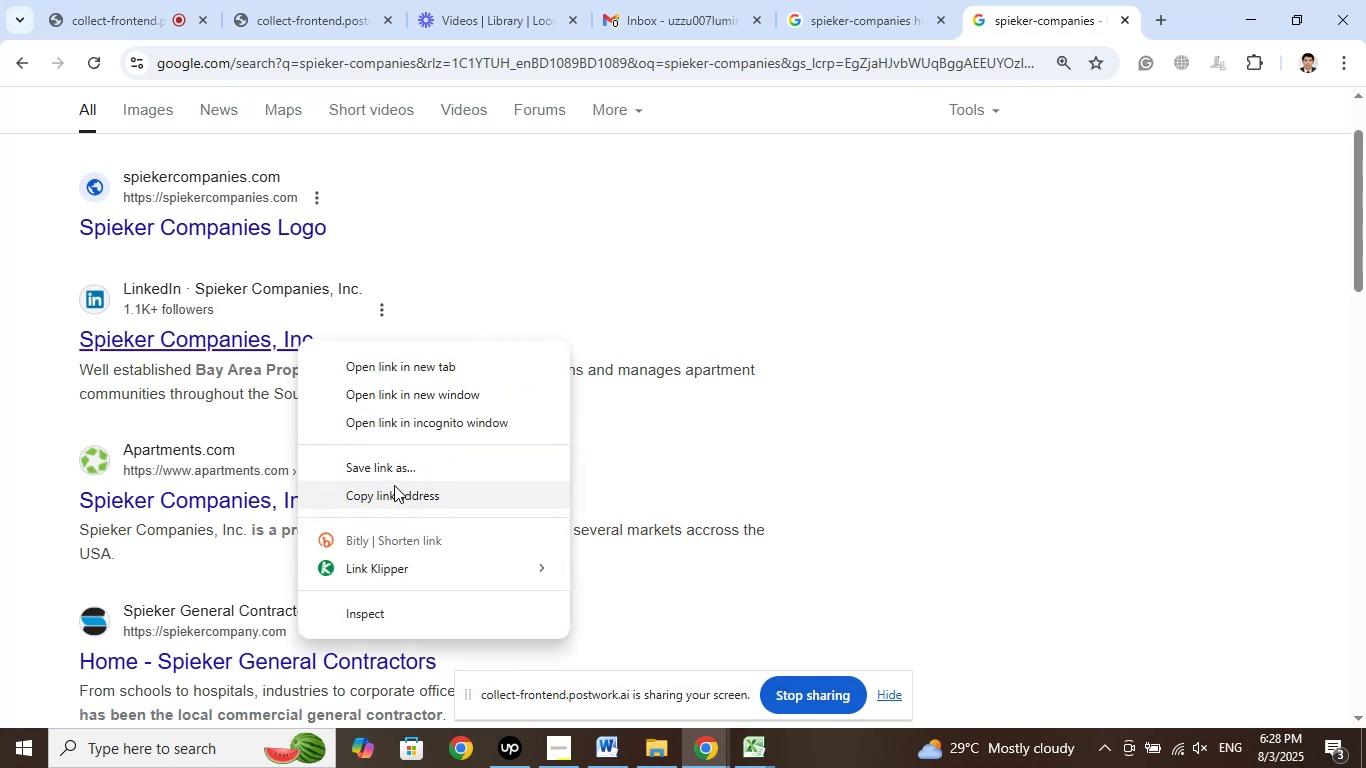 
left_click([393, 497])
 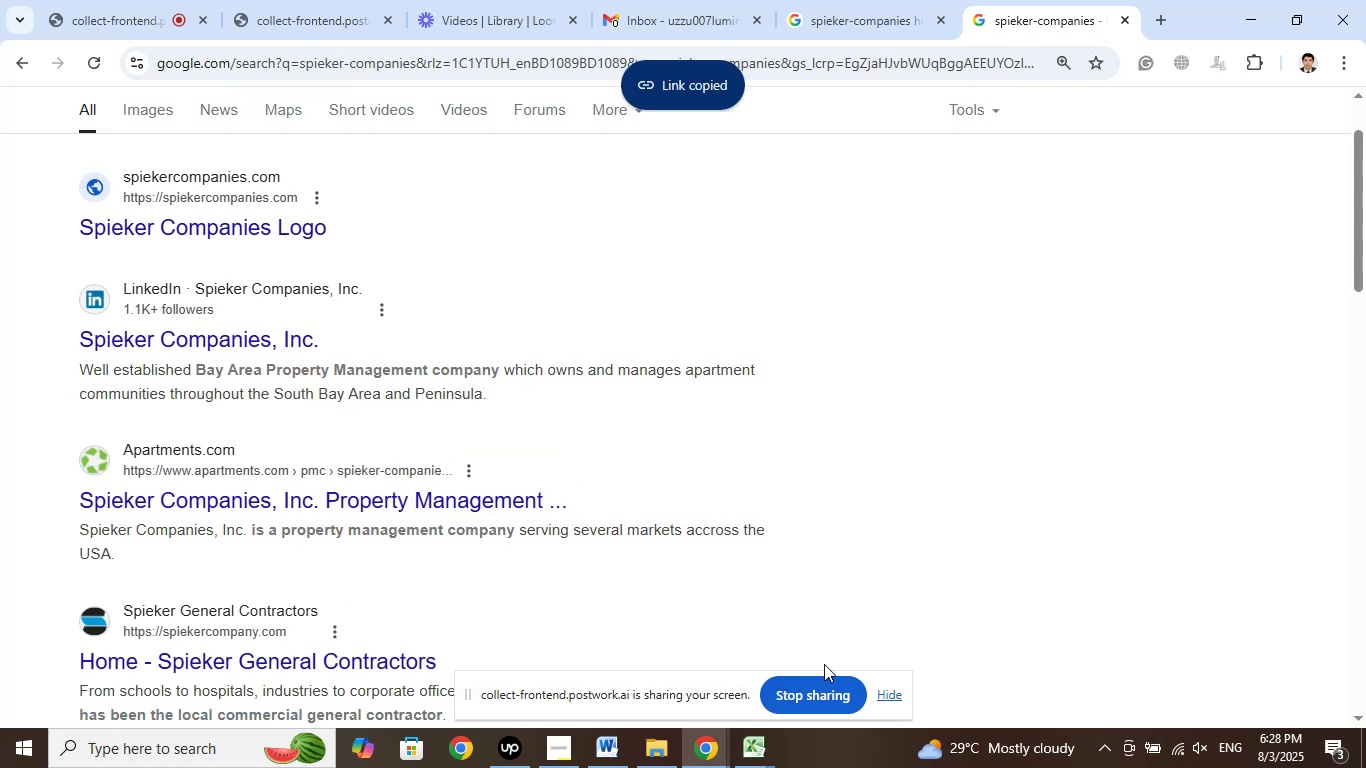 
left_click([761, 754])
 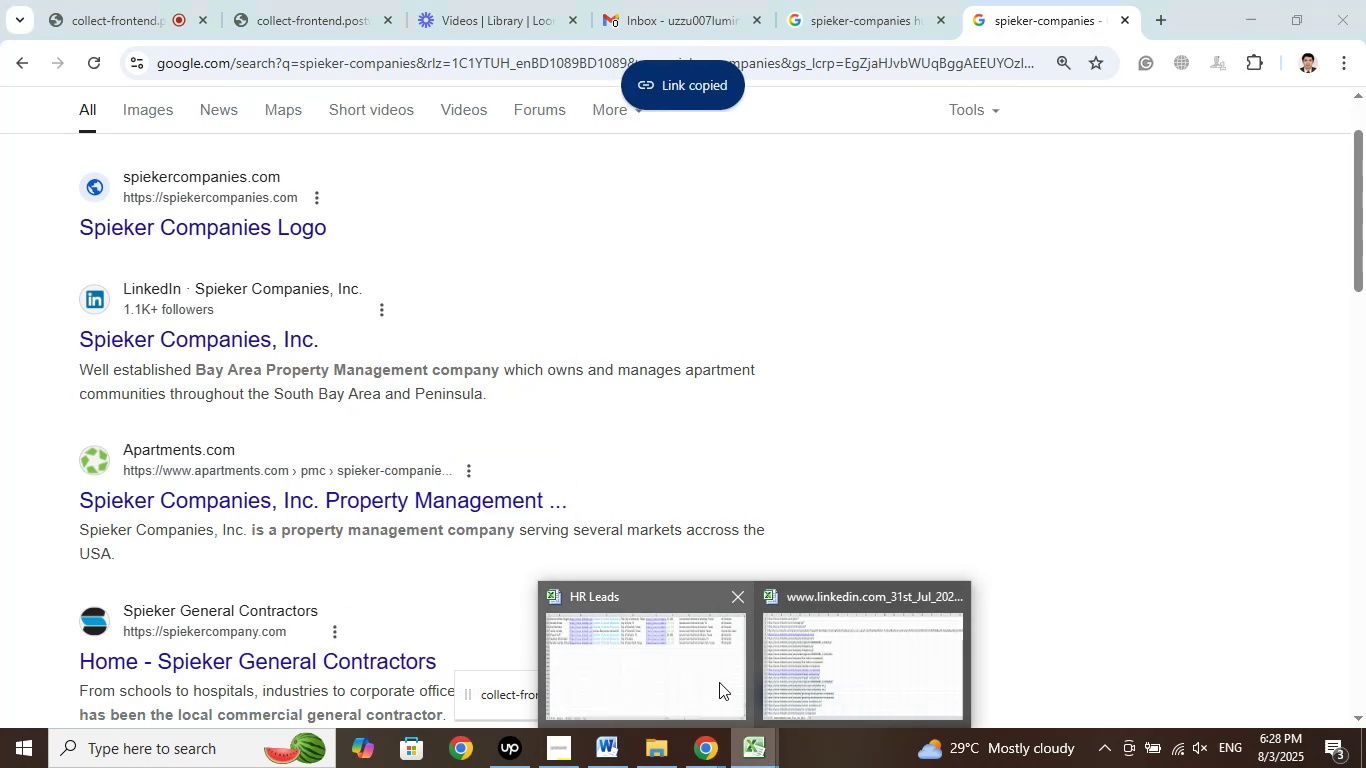 
left_click([714, 676])
 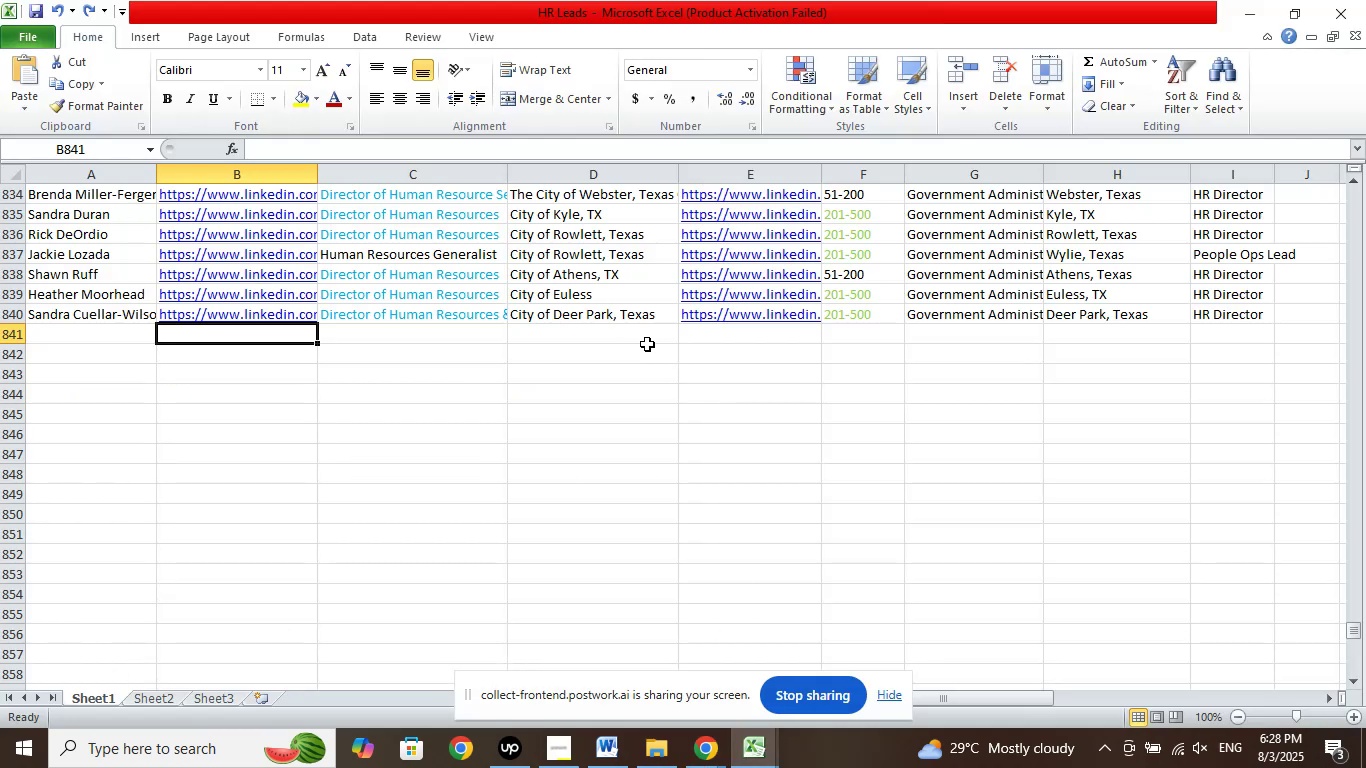 
left_click([646, 344])
 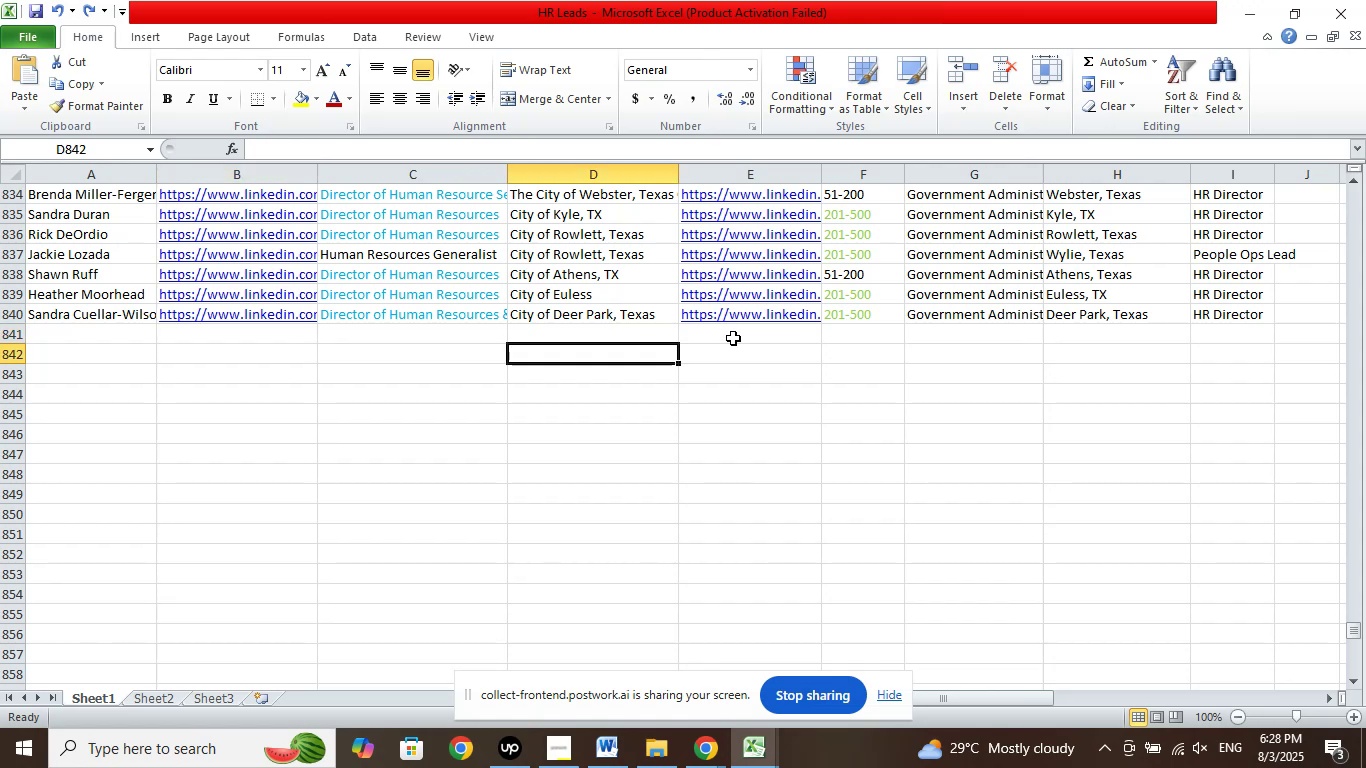 
left_click([733, 338])
 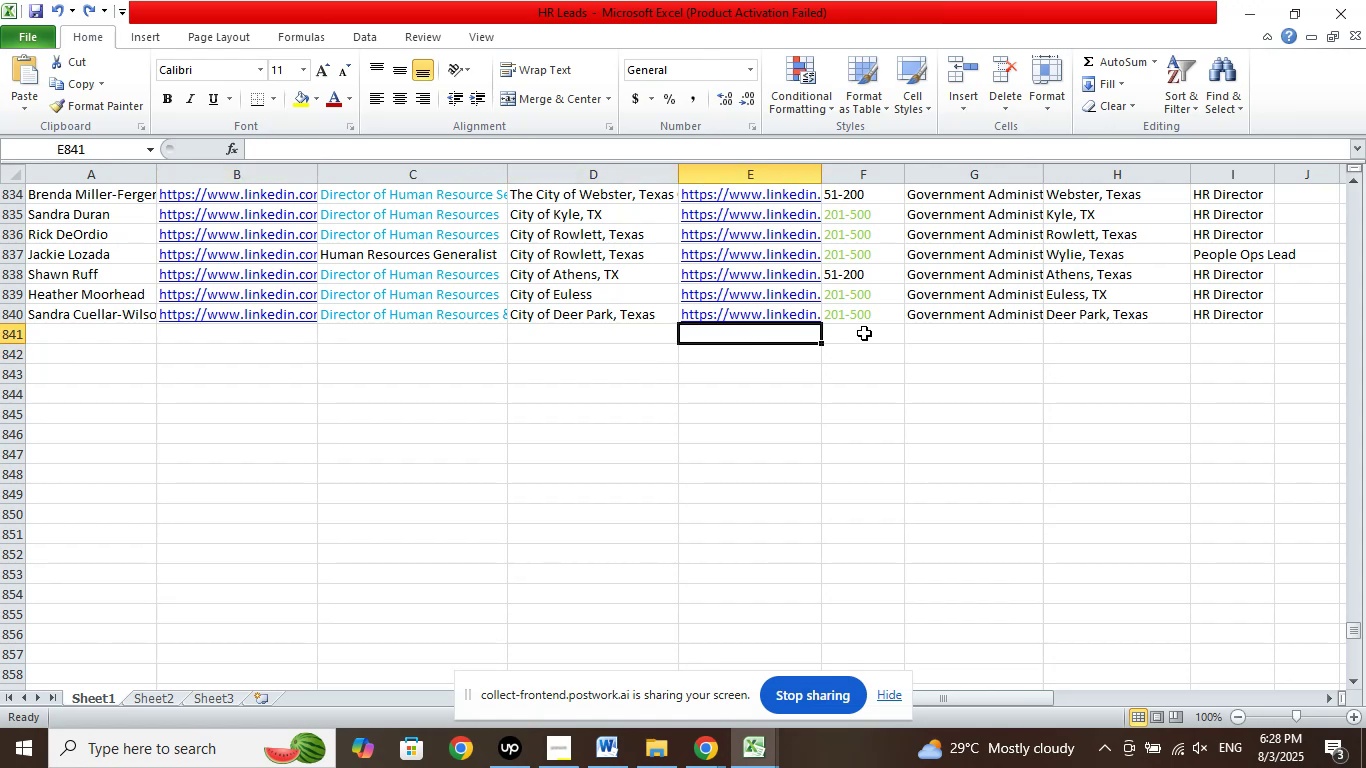 
left_click([864, 333])
 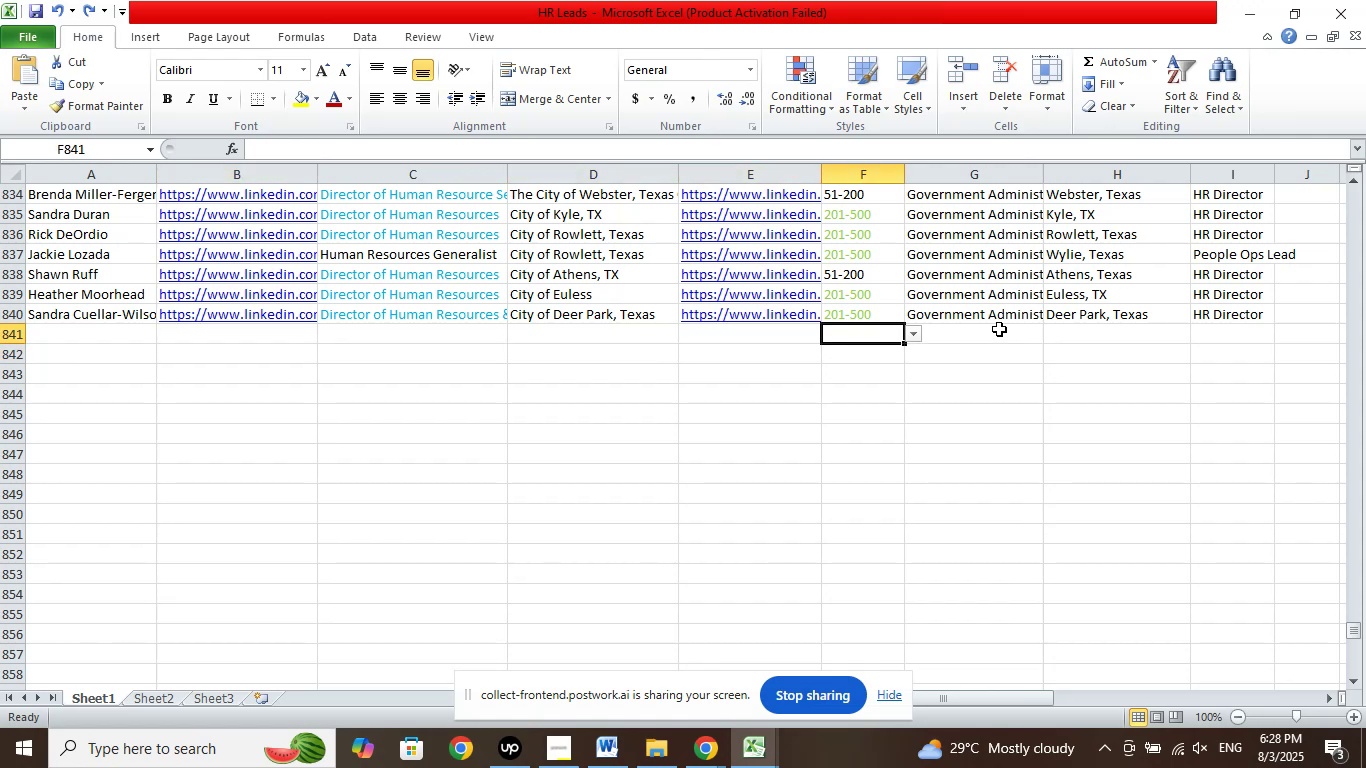 
left_click([999, 329])
 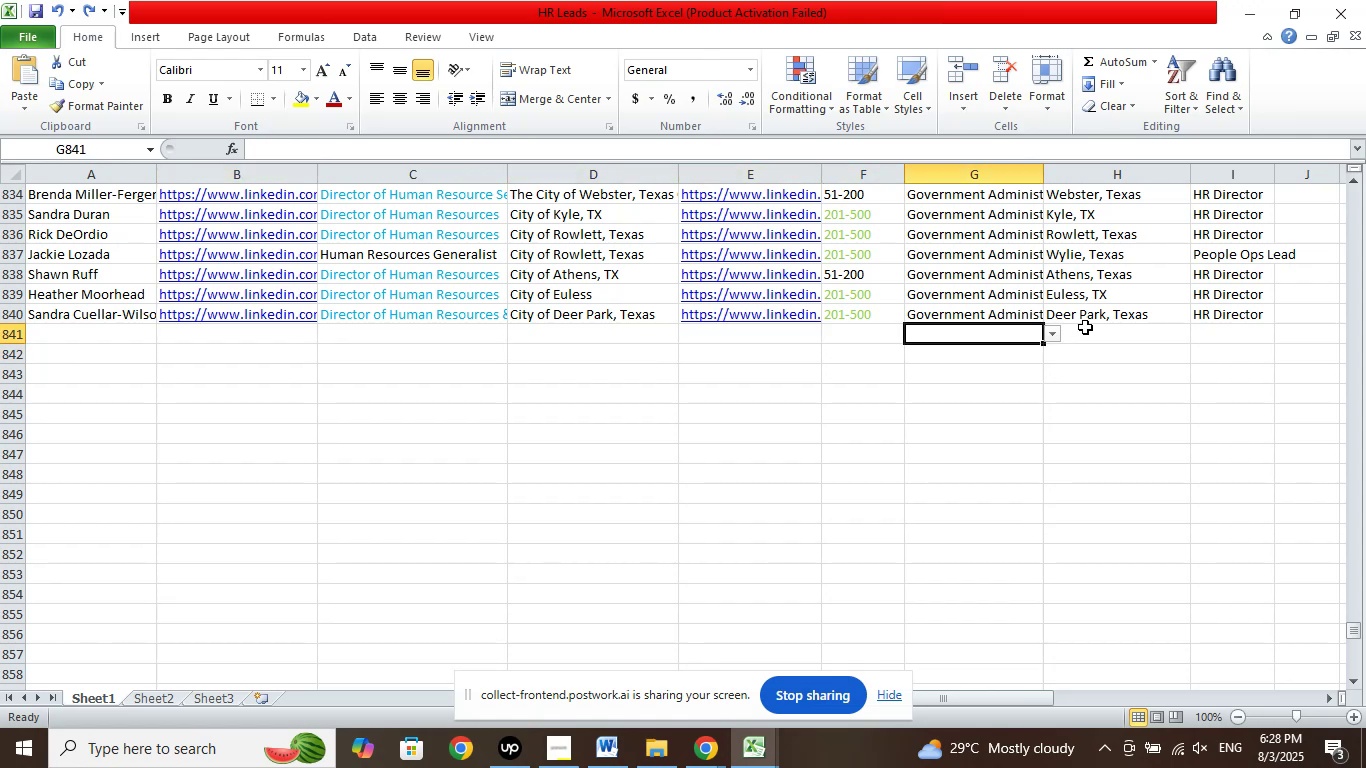 
left_click([1085, 327])
 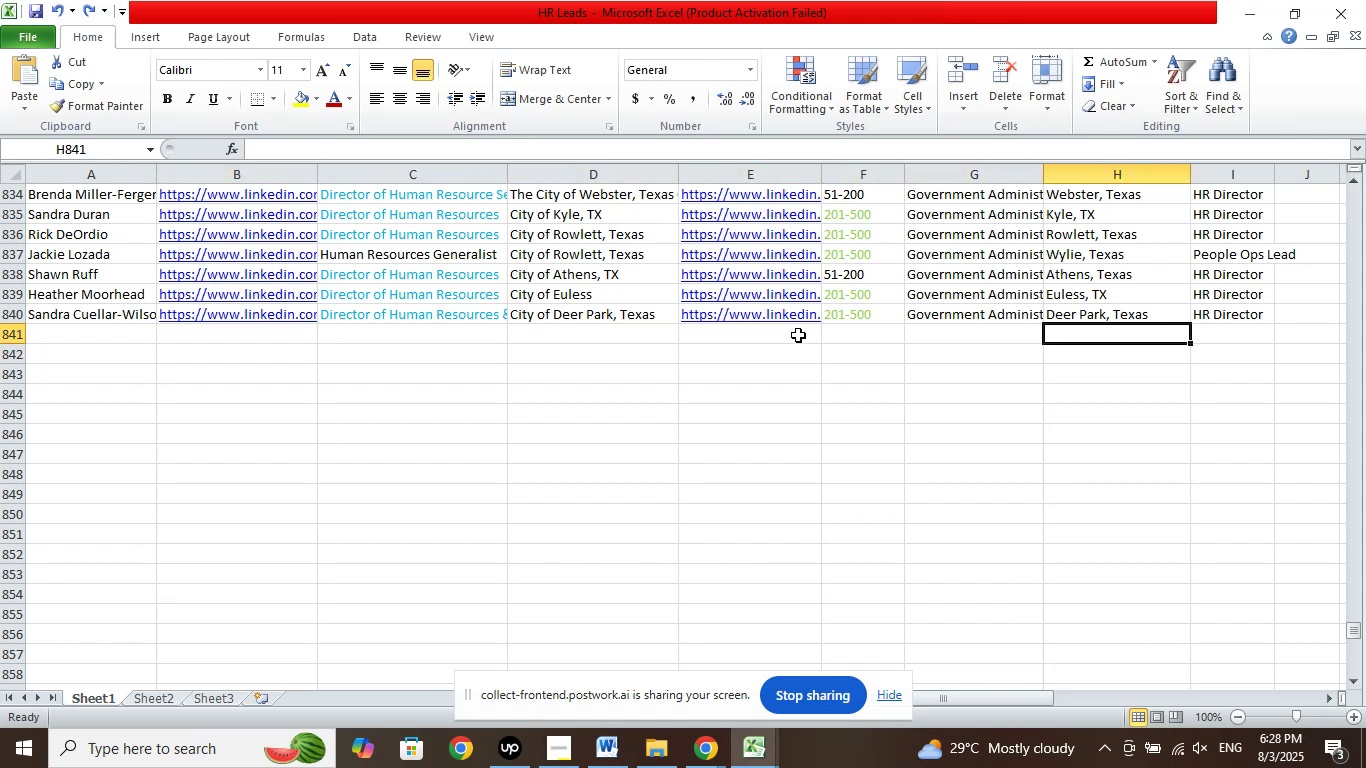 
left_click([861, 336])
 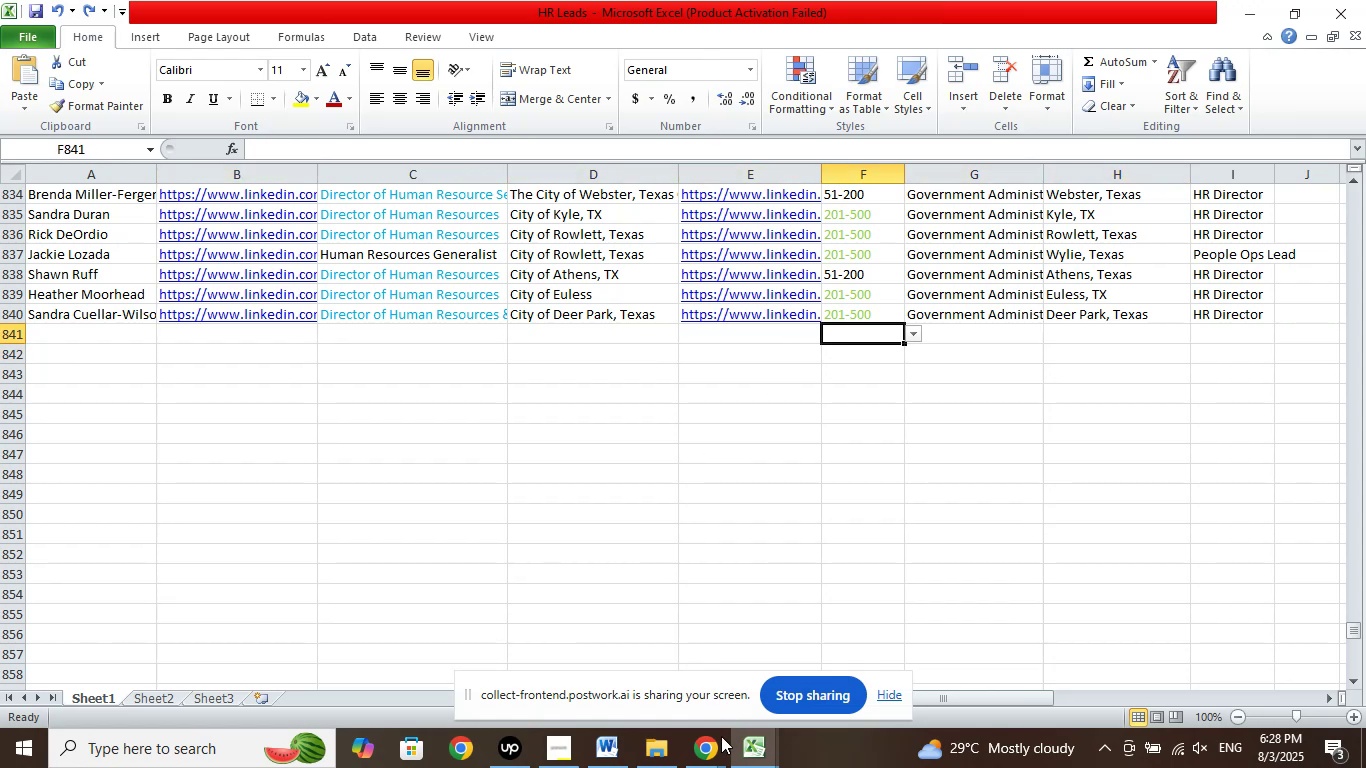 
left_click([721, 736])
 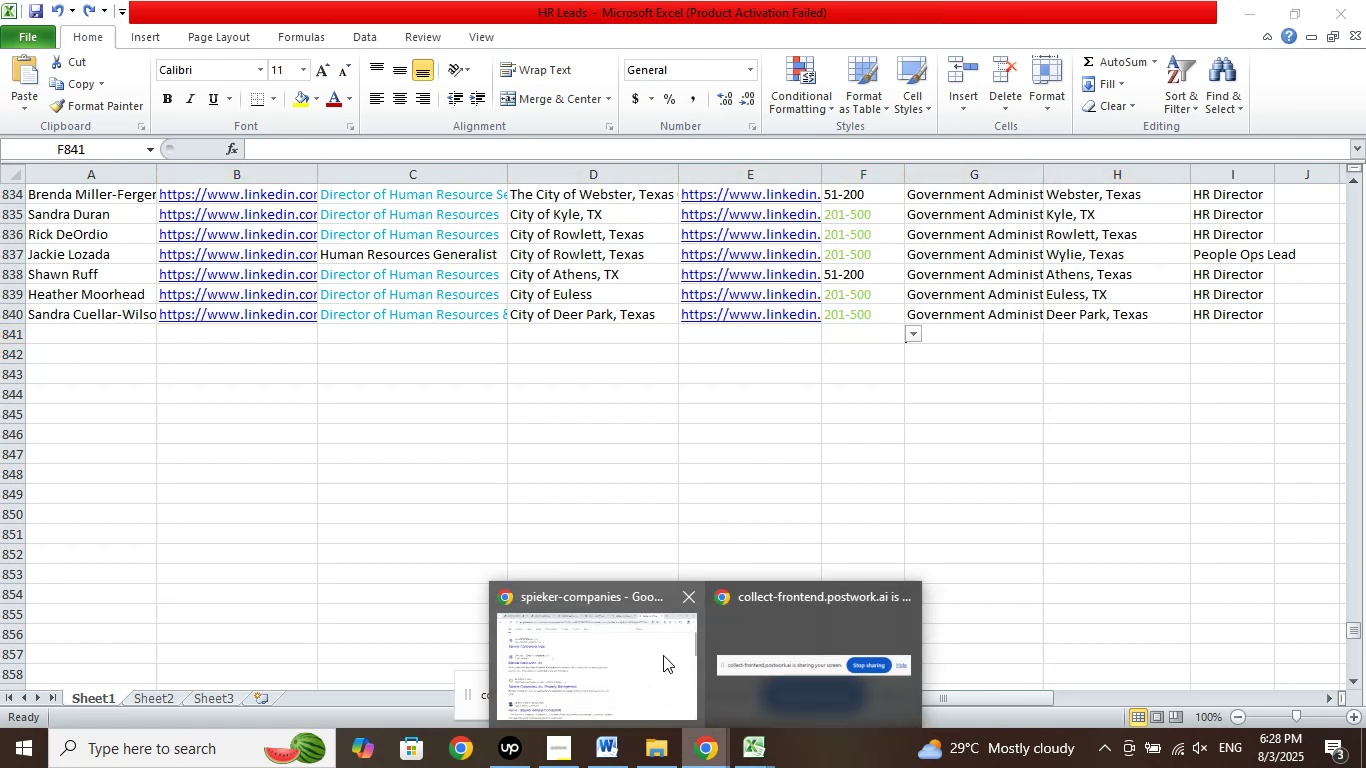 
left_click([663, 655])
 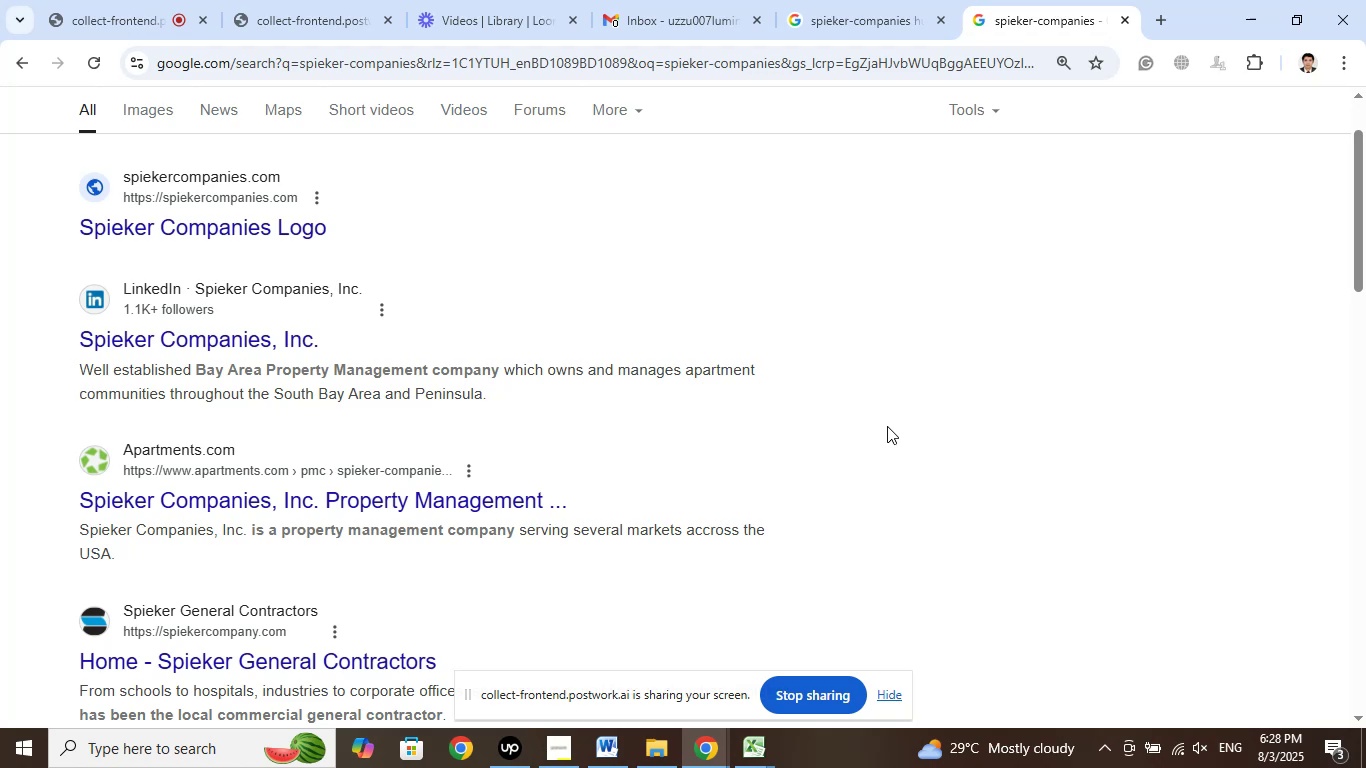 
wait(5.82)
 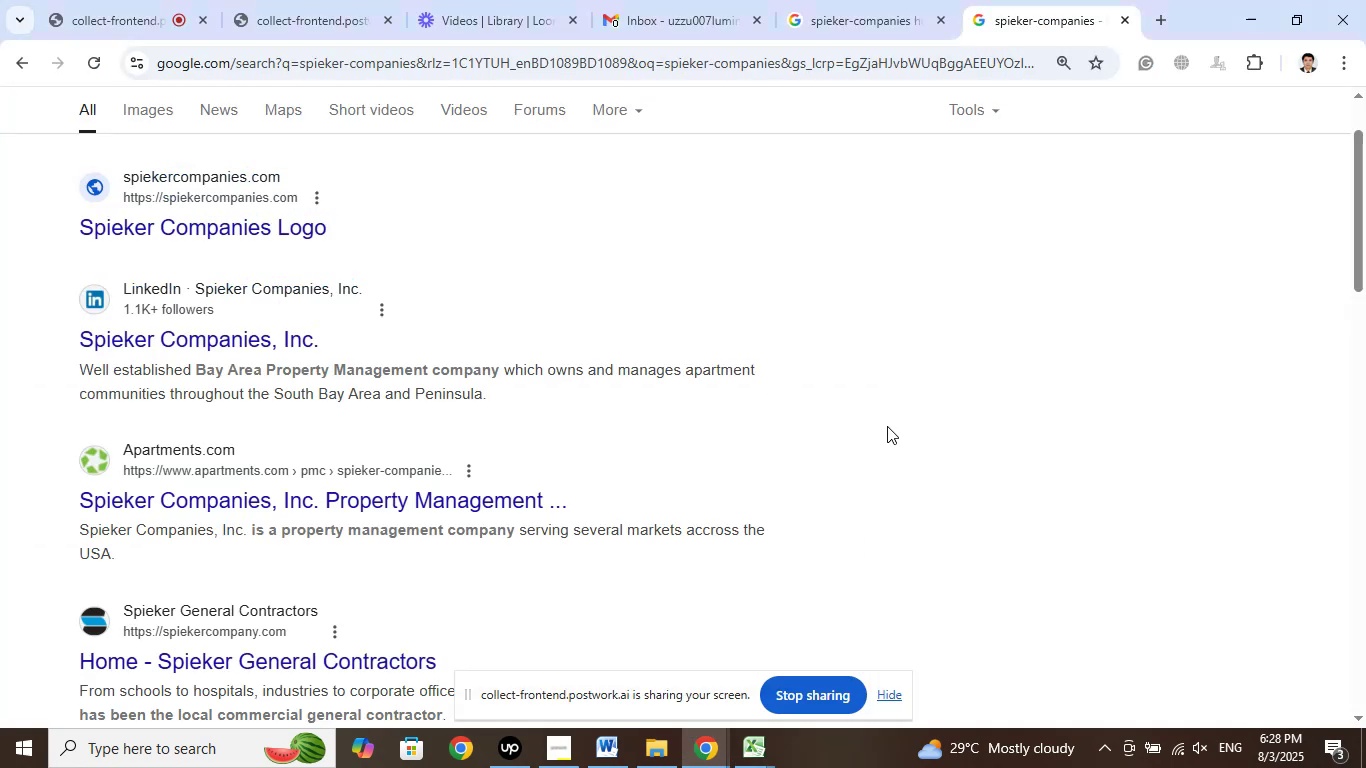 
scroll: coordinate [855, 320], scroll_direction: up, amount: 7.0
 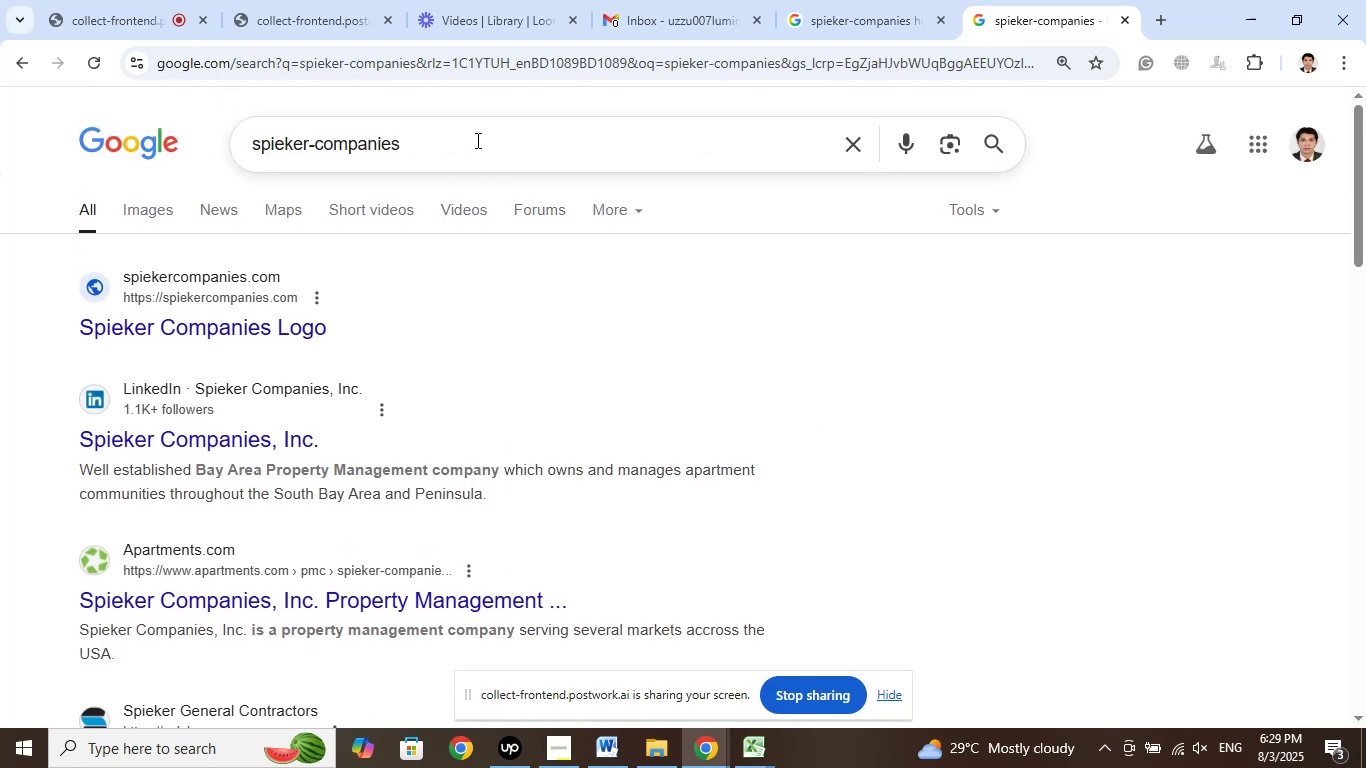 
left_click([476, 140])
 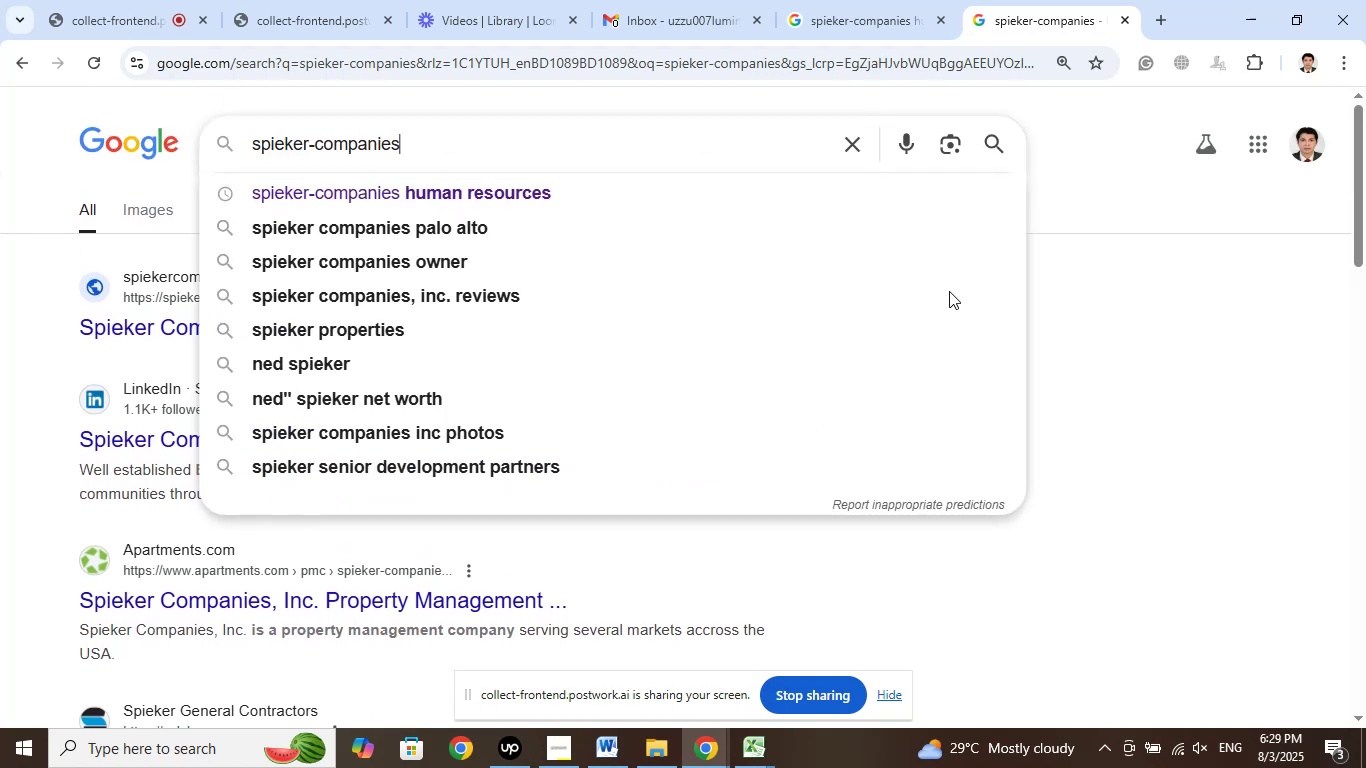 
type( company siz)
 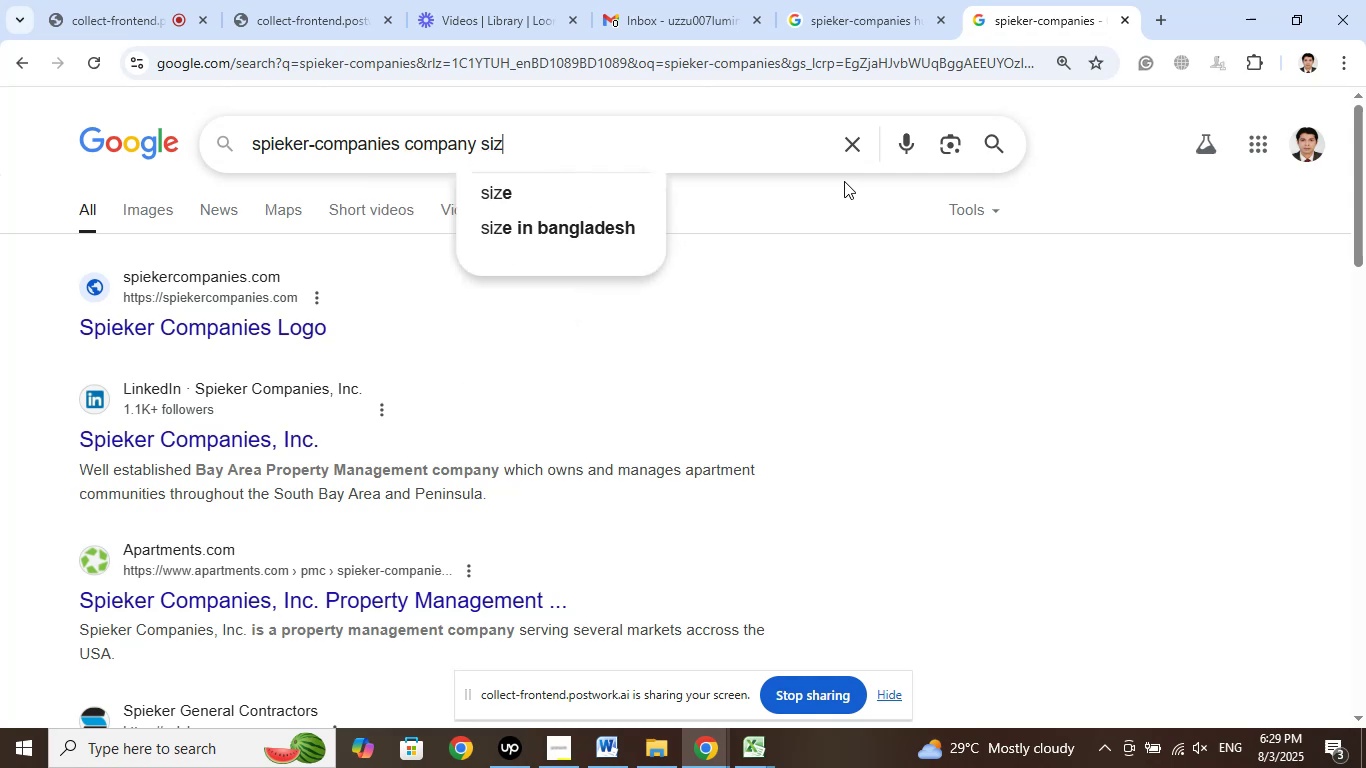 
key(ArrowDown)
 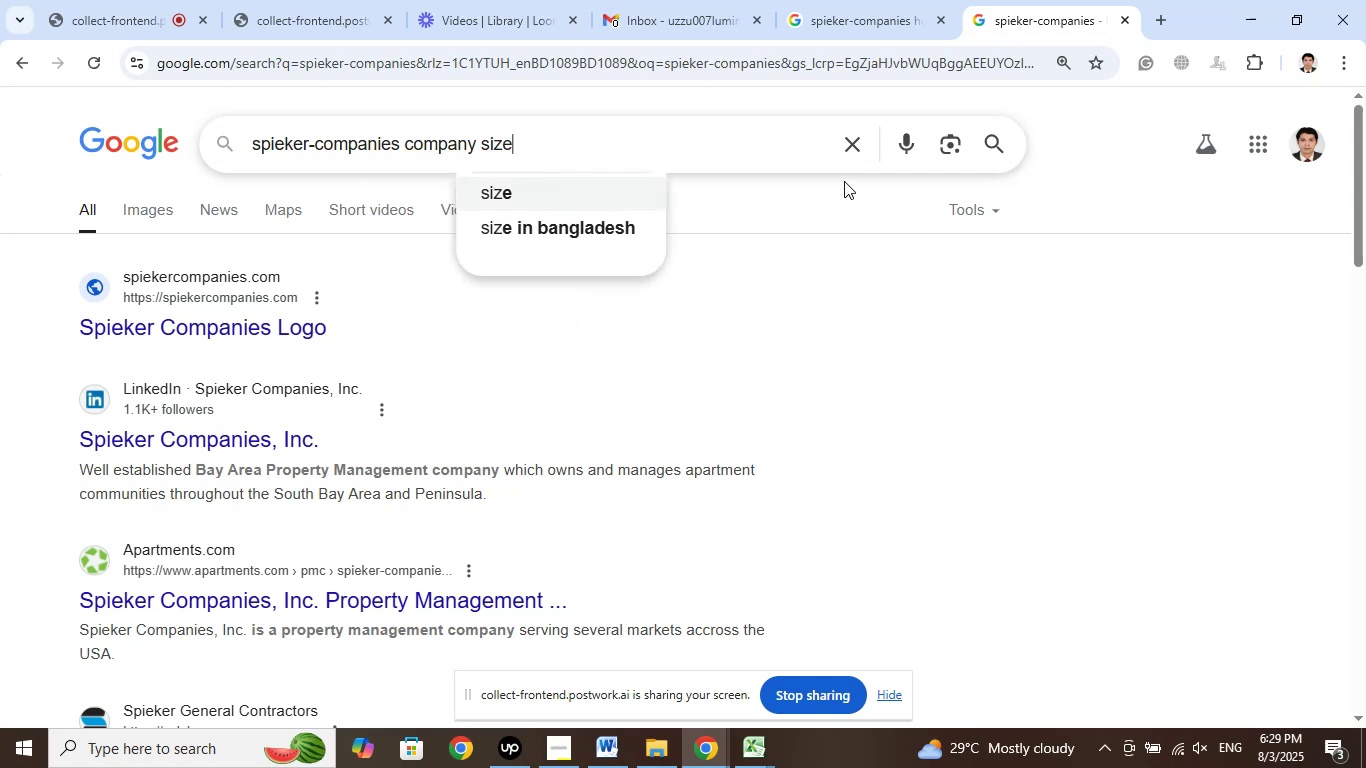 
key(Enter)
 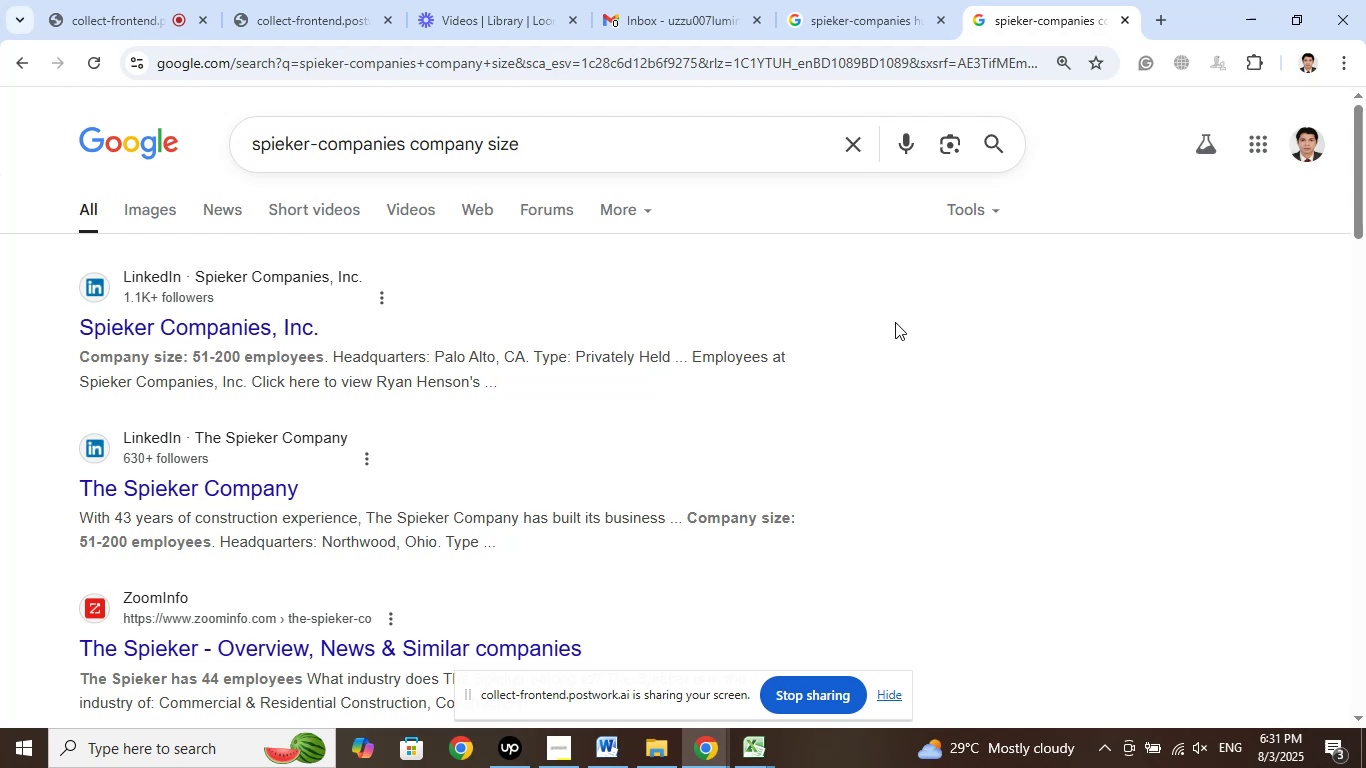 
wait(126.48)
 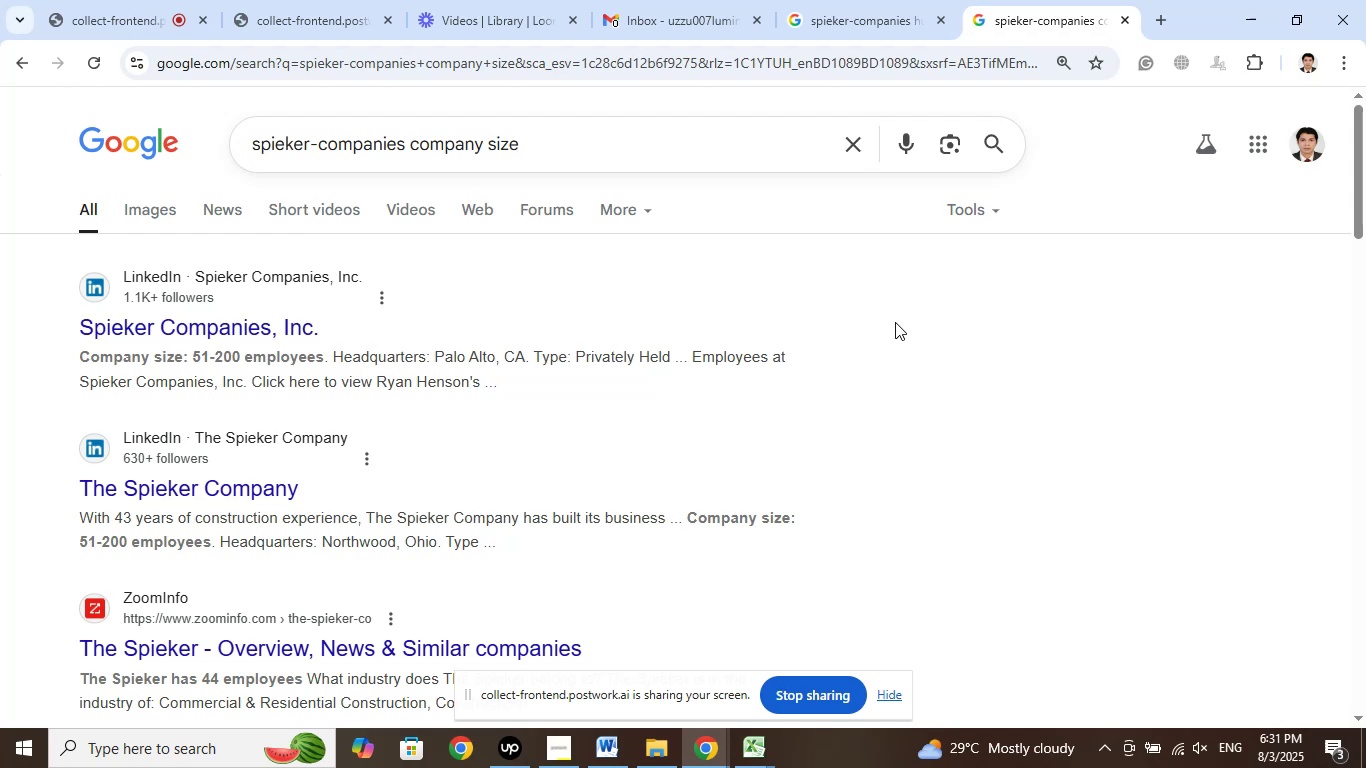 
left_click([999, 354])
 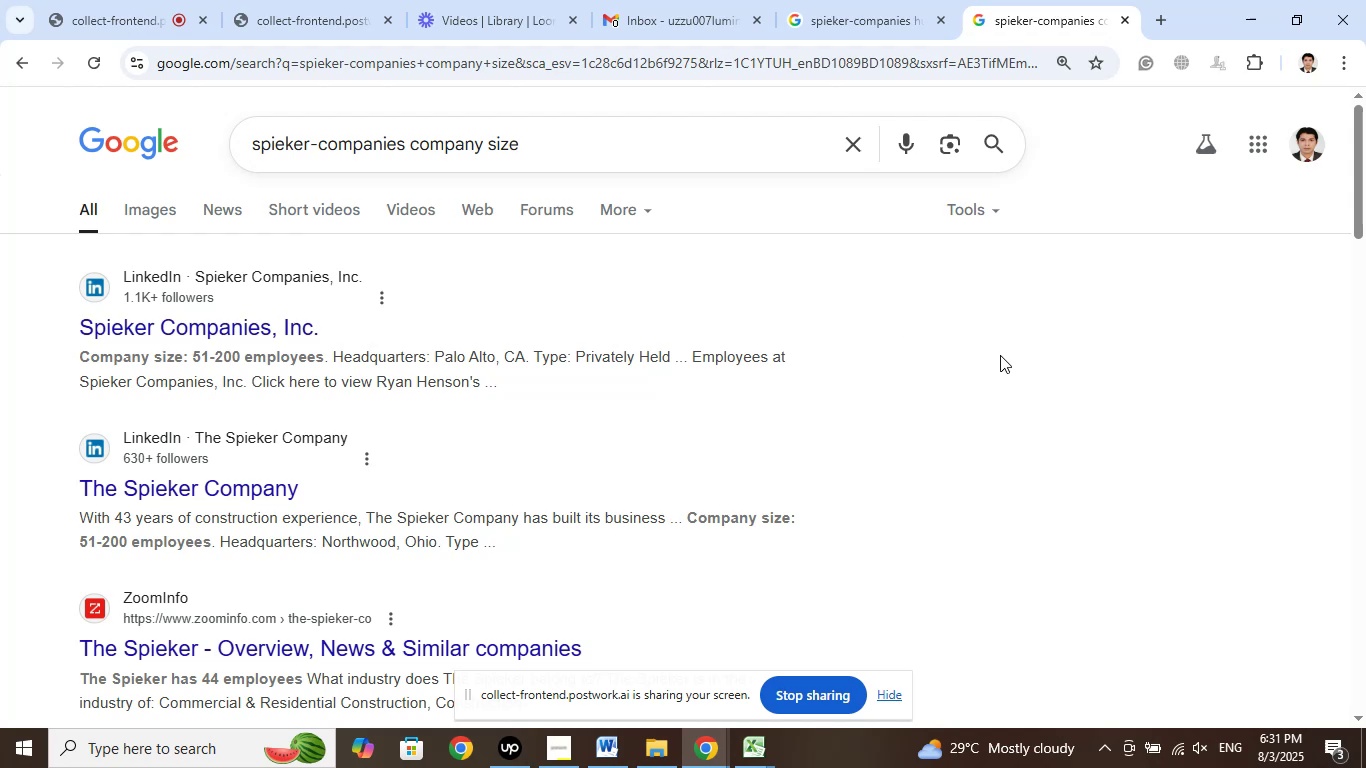 
scroll: coordinate [1001, 354], scroll_direction: up, amount: 2.0
 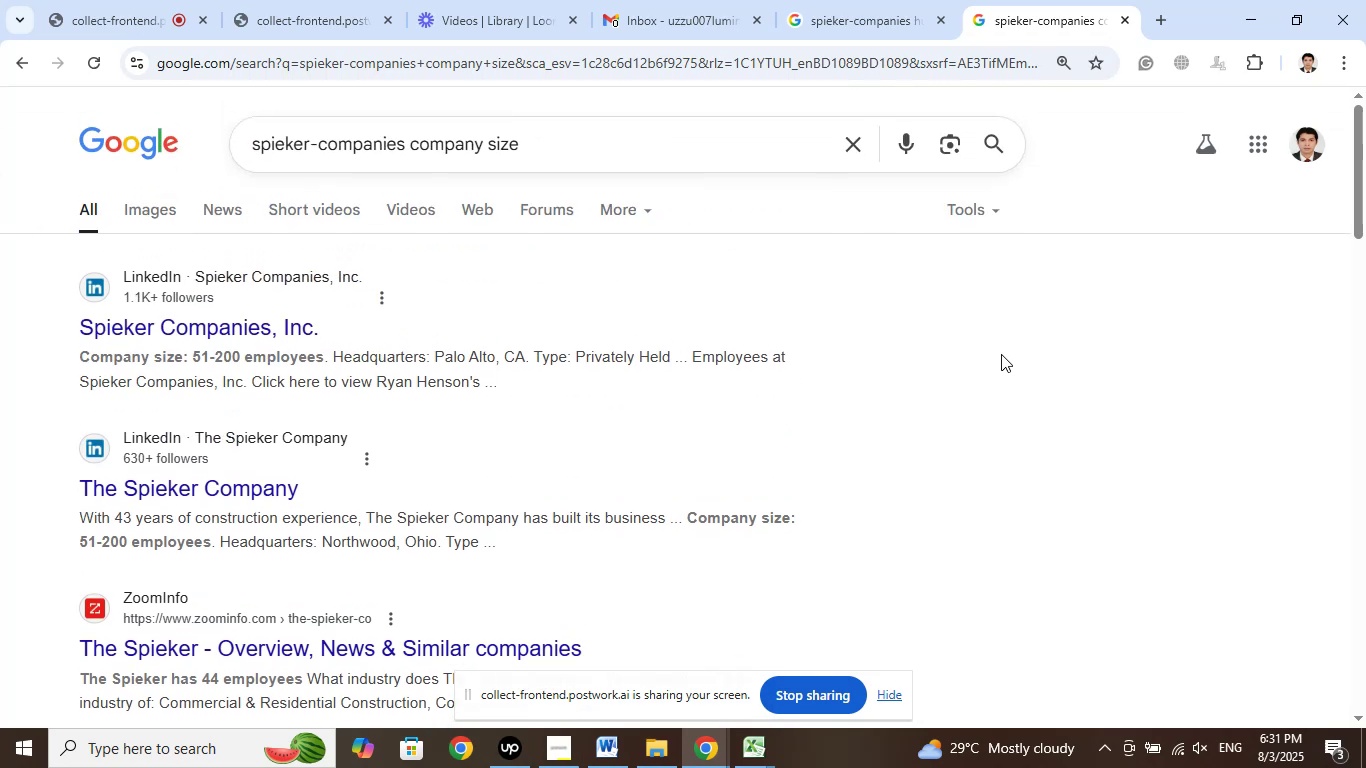 
scroll: coordinate [1001, 359], scroll_direction: down, amount: 2.0
 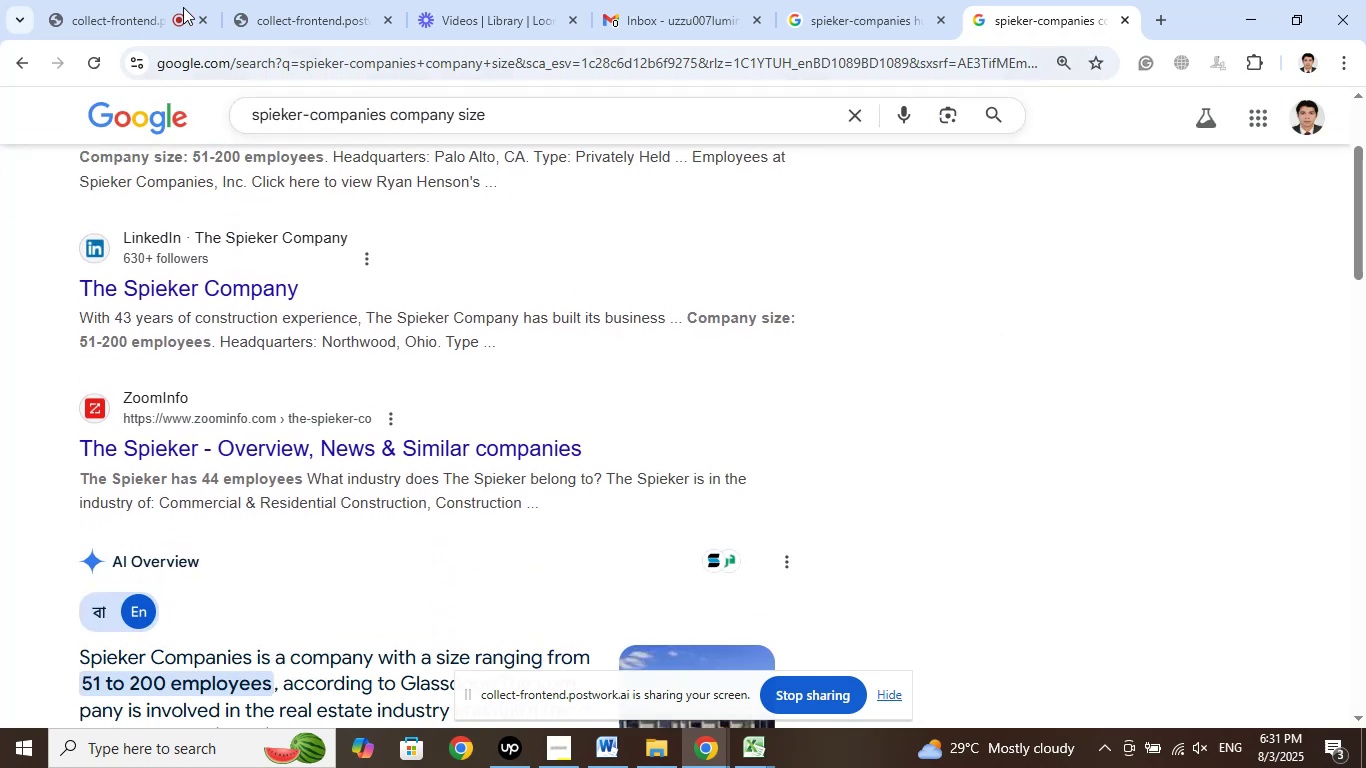 
left_click([138, 0])
 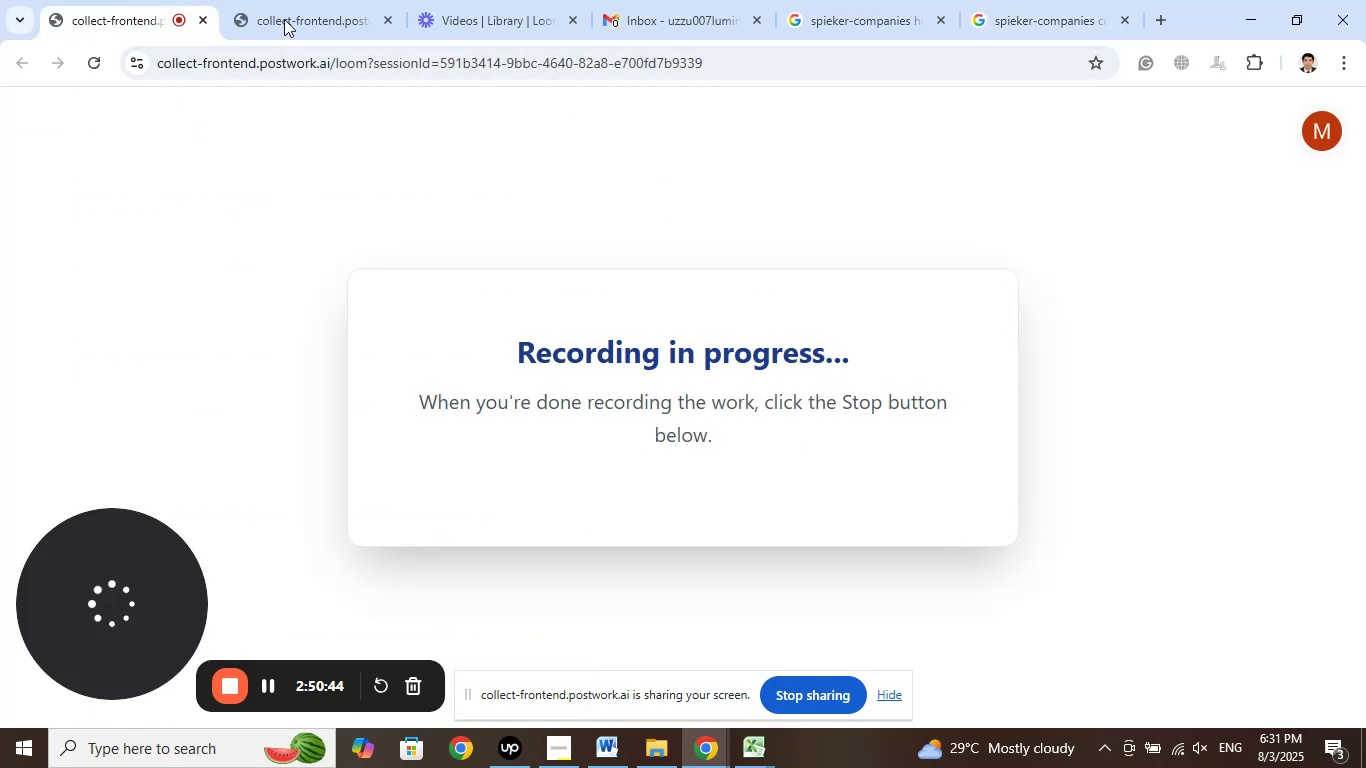 
left_click([297, 0])
 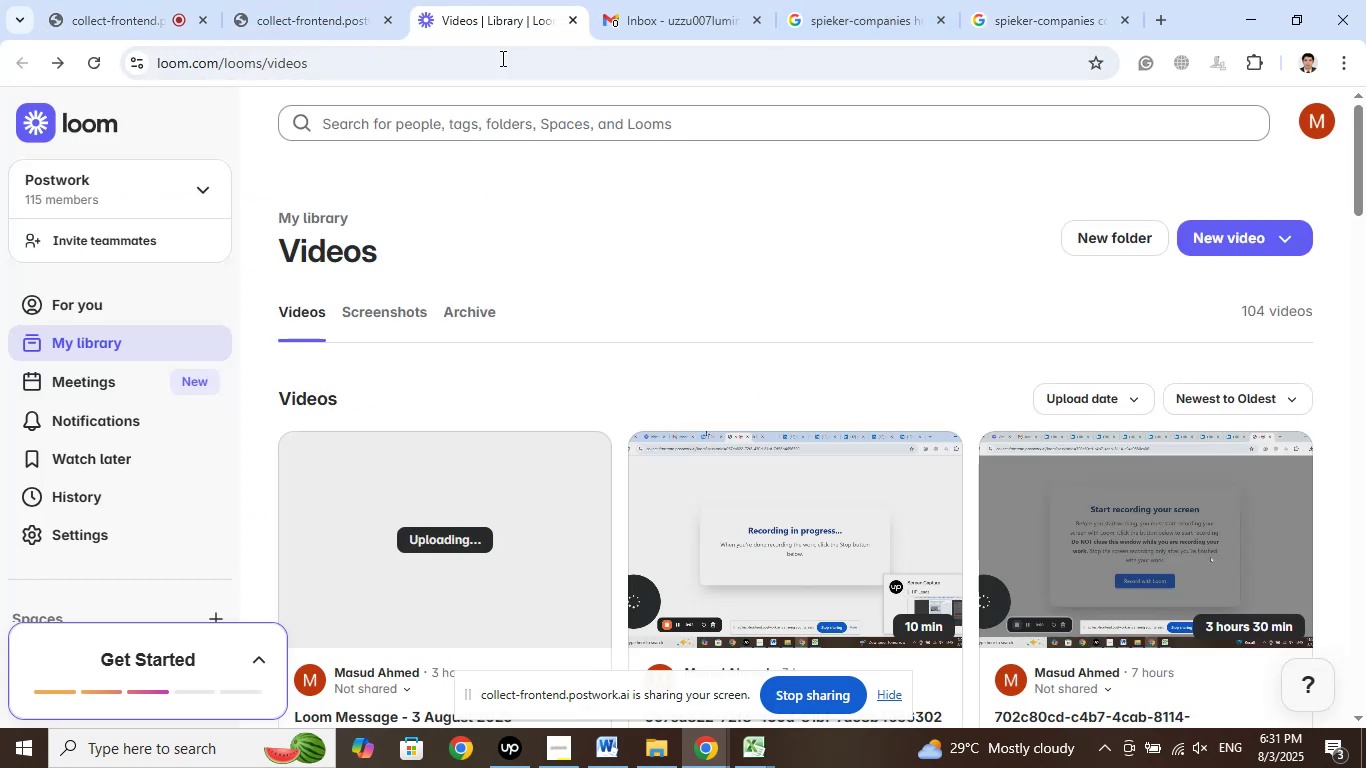 
left_click([147, 0])
 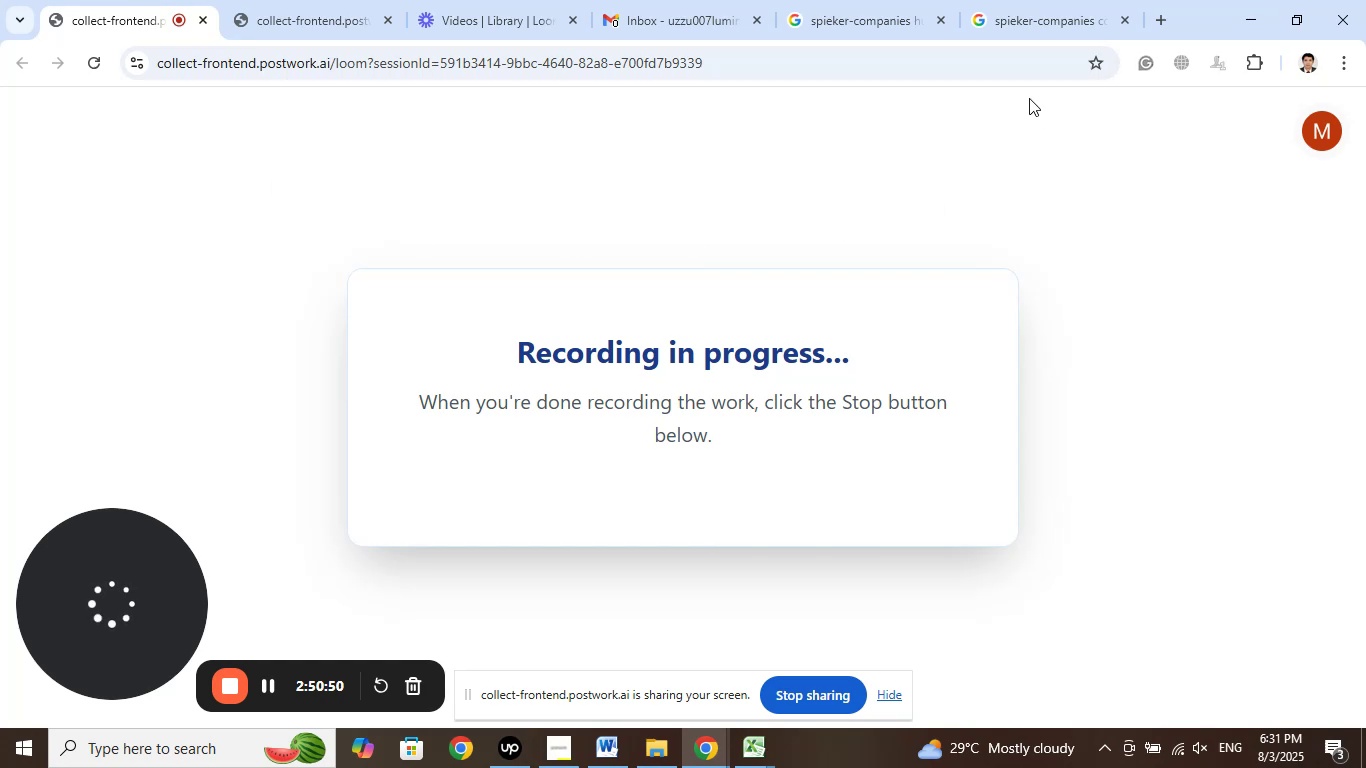 
left_click([1019, 8])
 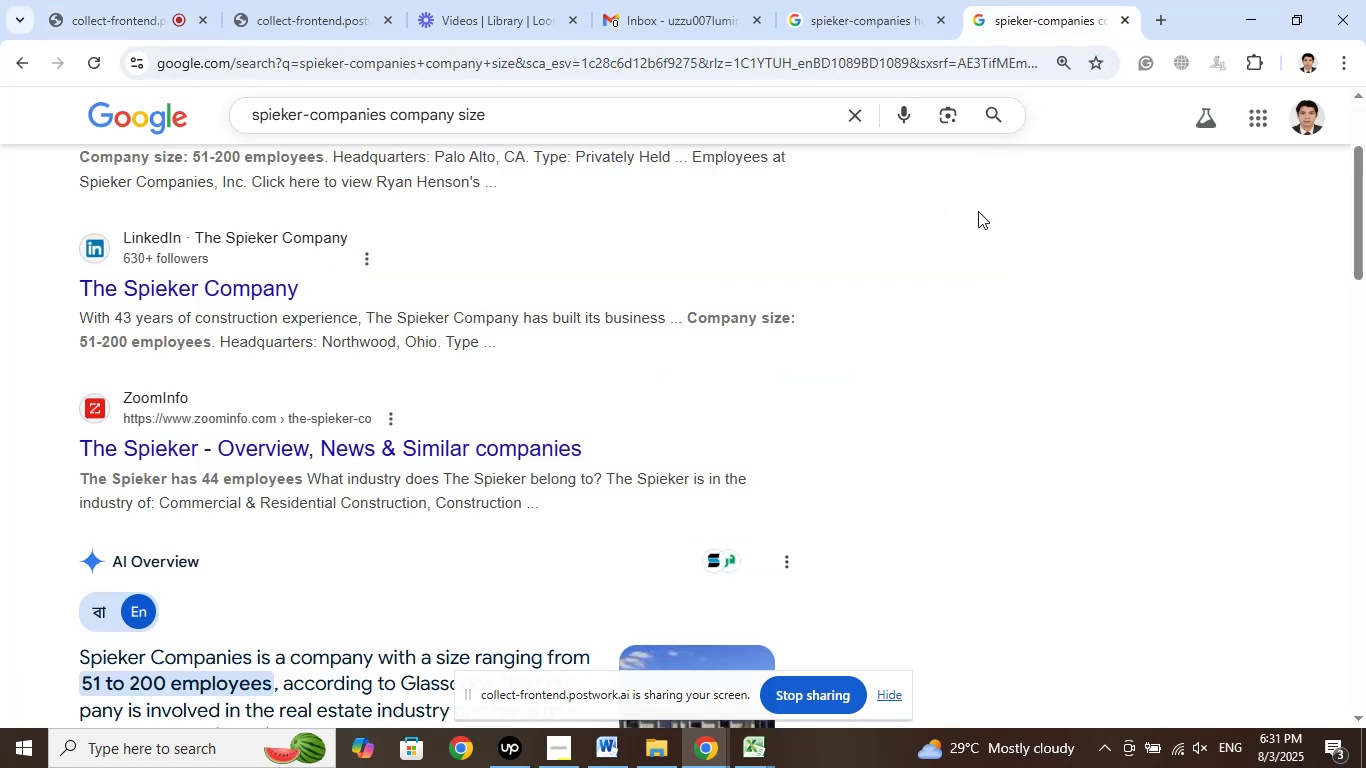 
left_click([978, 211])
 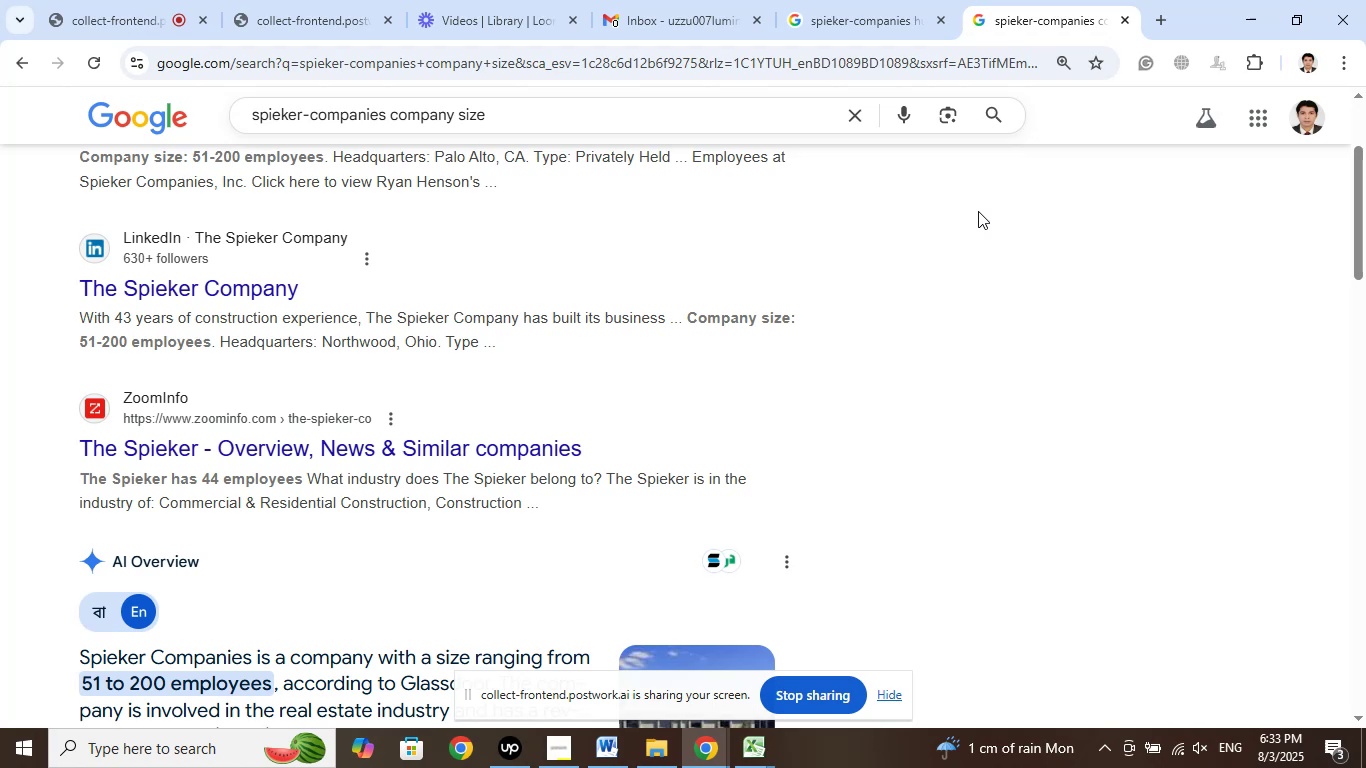 
wait(143.93)
 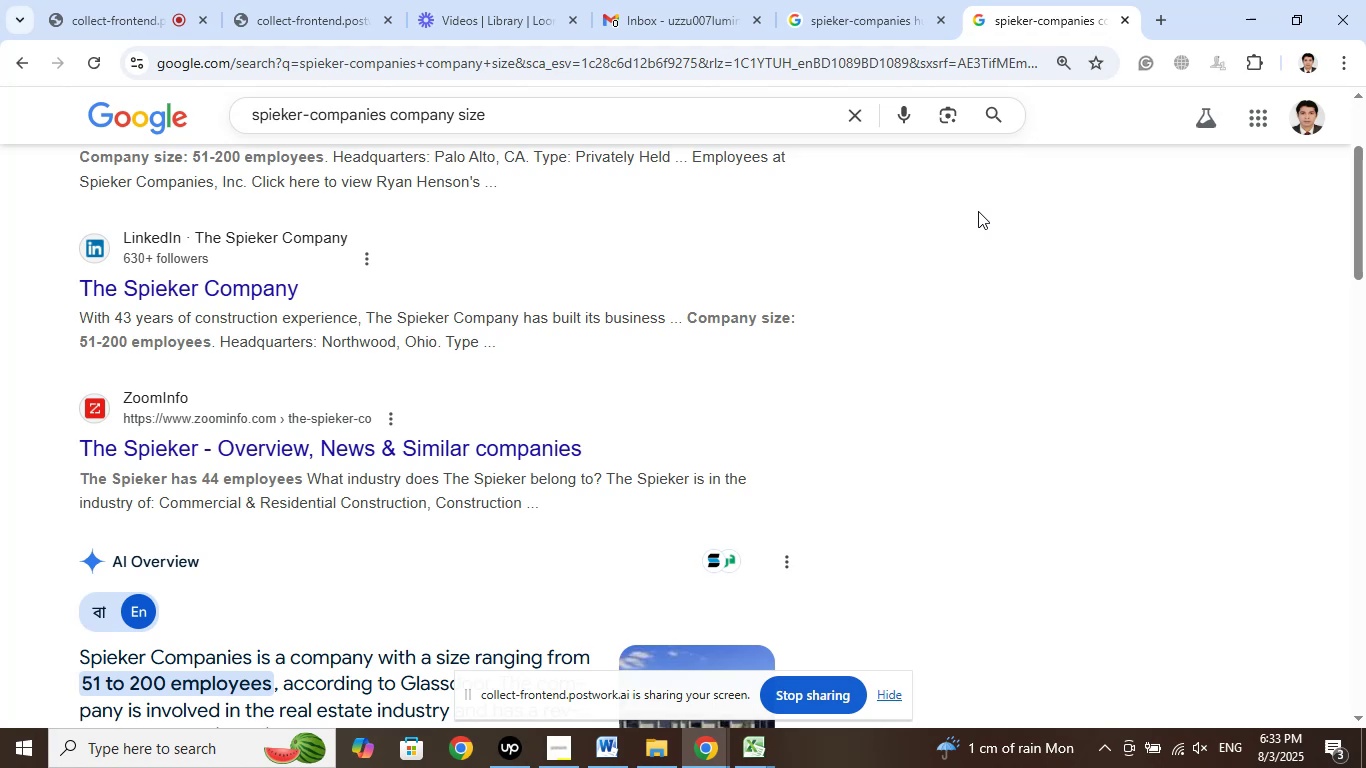 
scroll: coordinate [983, 328], scroll_direction: up, amount: 4.0
 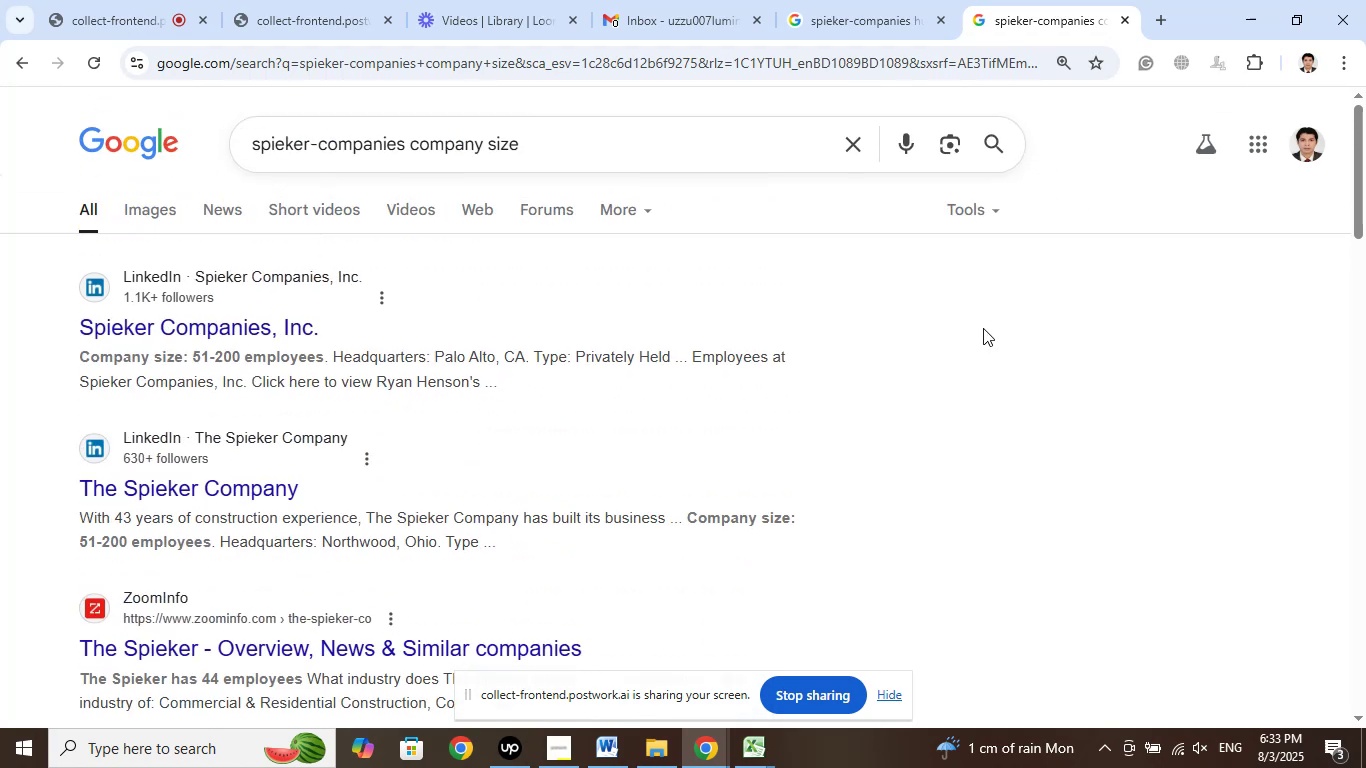 
scroll: coordinate [983, 328], scroll_direction: down, amount: 2.0
 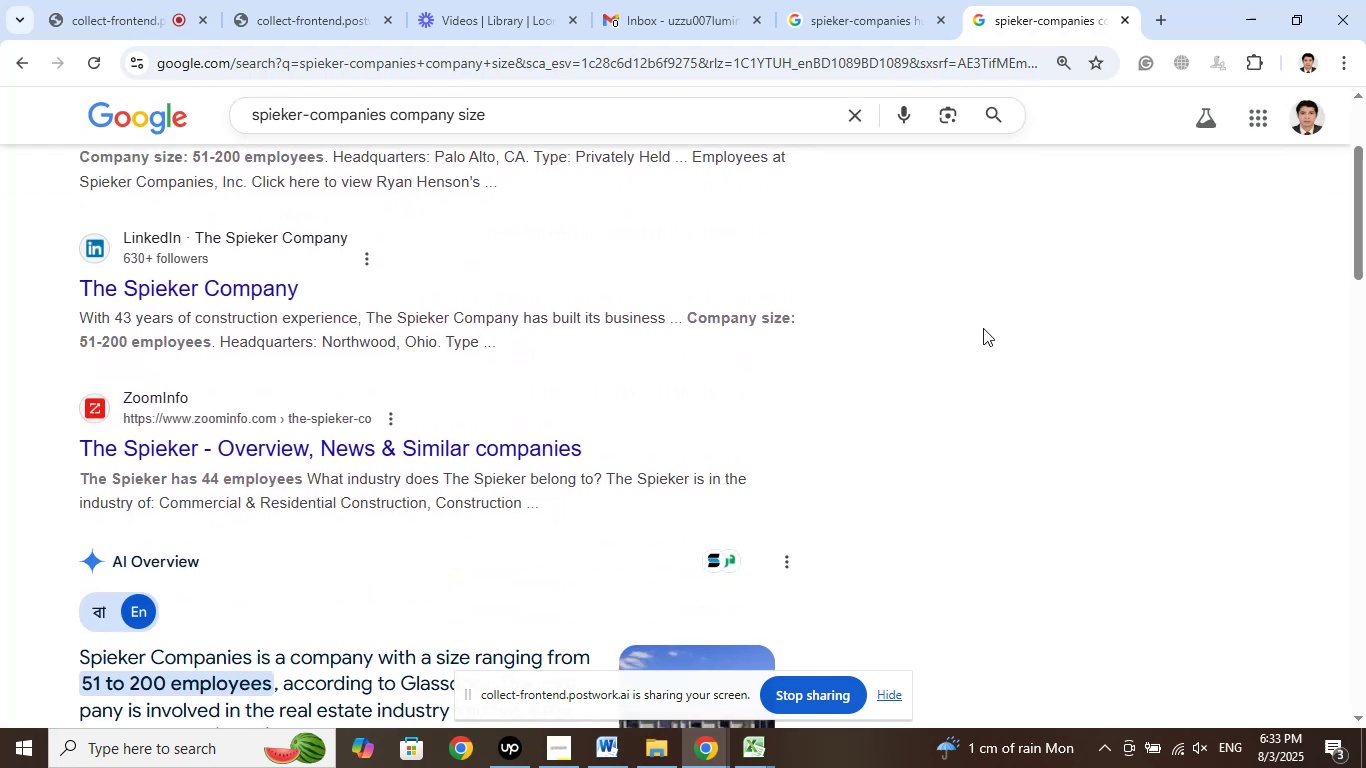 
left_click([983, 328])
 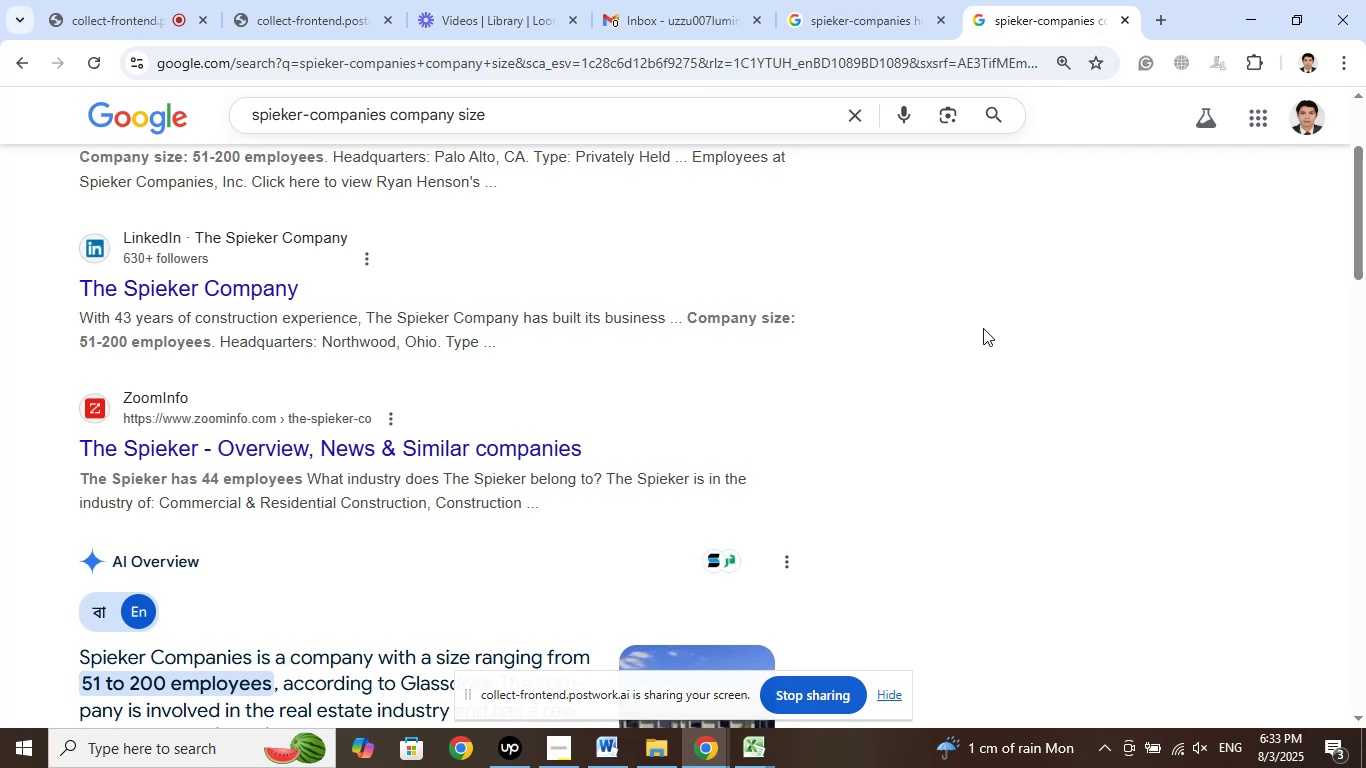 
scroll: coordinate [983, 328], scroll_direction: up, amount: 3.0
 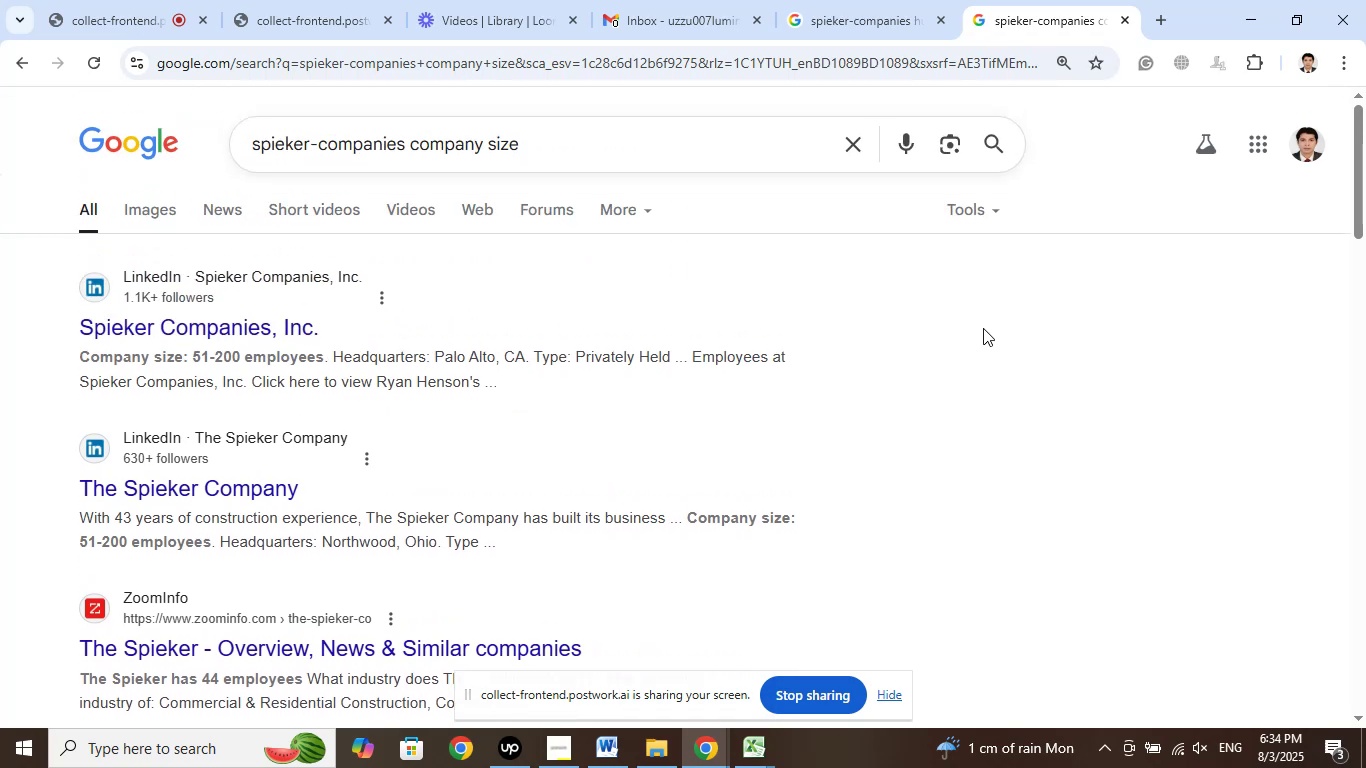 
scroll: coordinate [983, 328], scroll_direction: down, amount: 1.0
 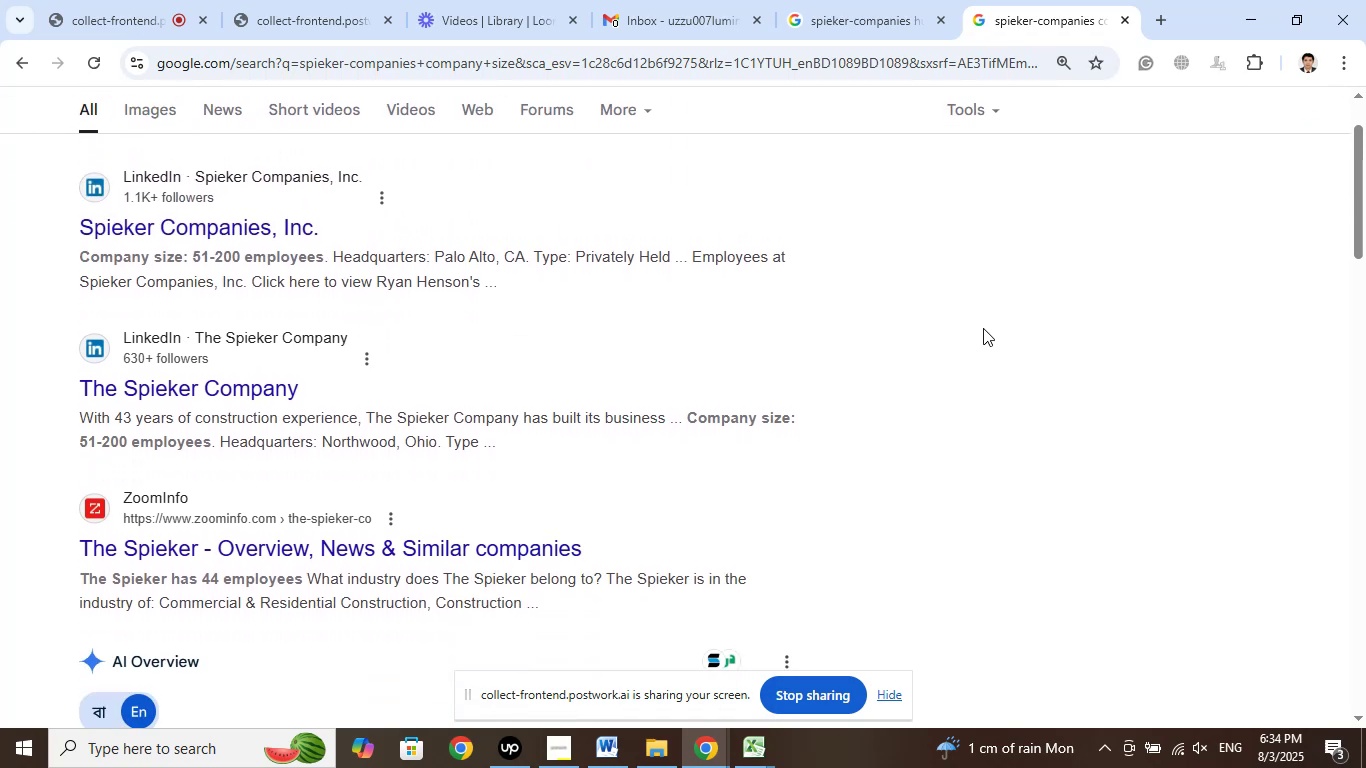 
scroll: coordinate [983, 328], scroll_direction: up, amount: 2.0
 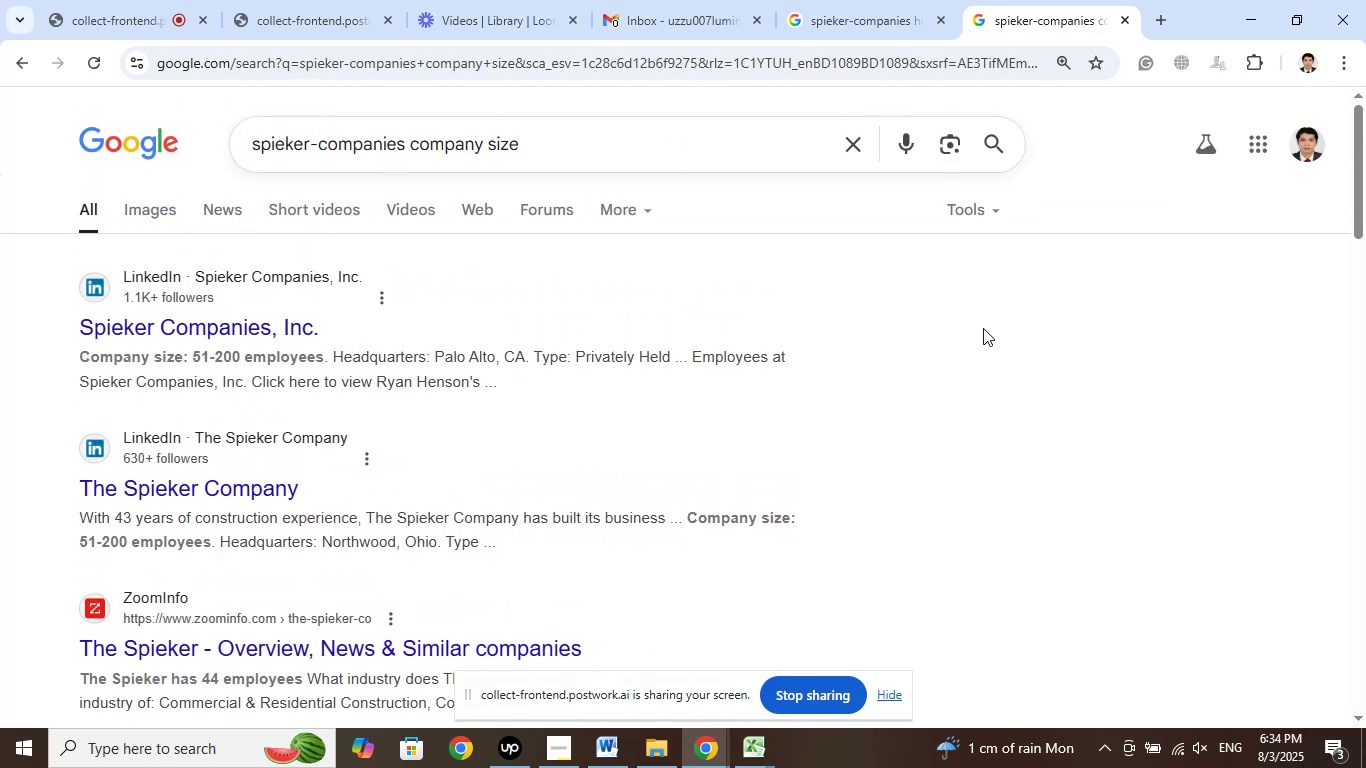 
left_click([983, 328])
 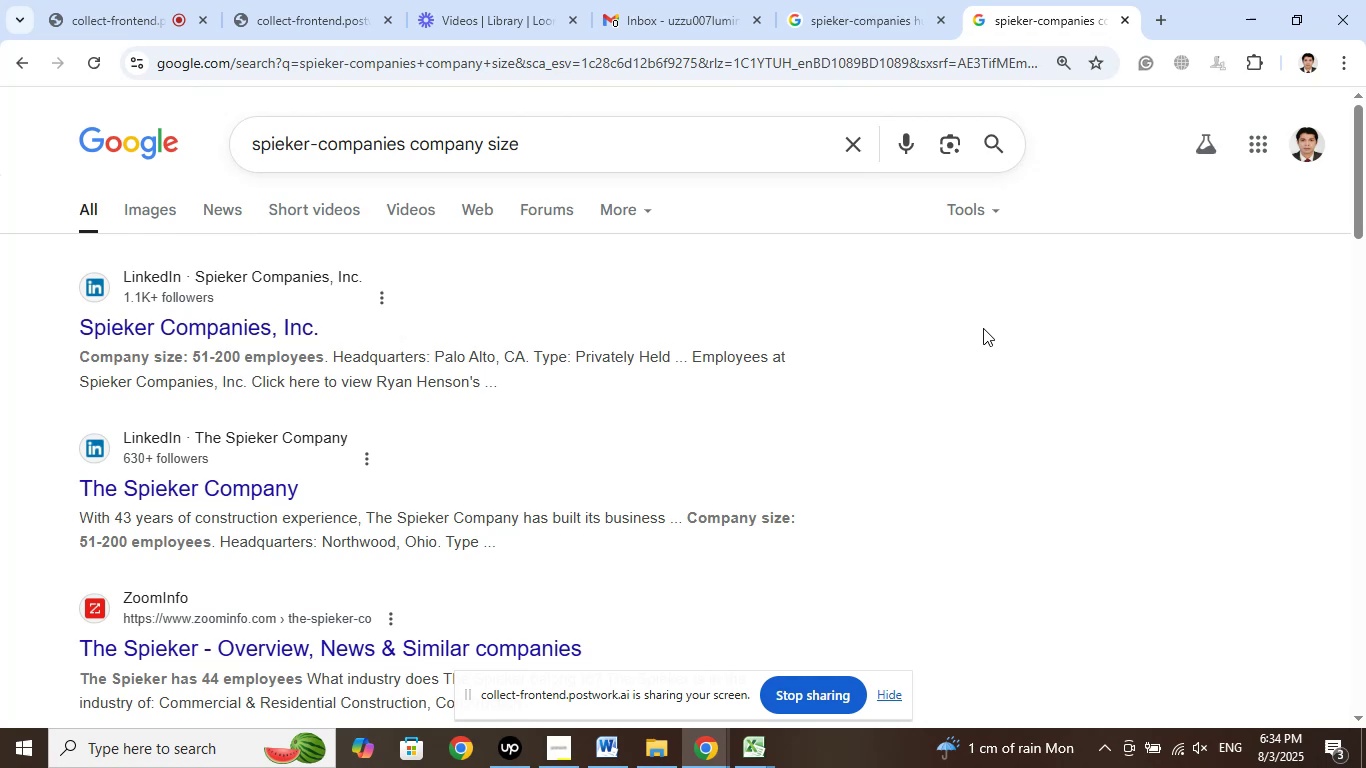 
wait(11.51)
 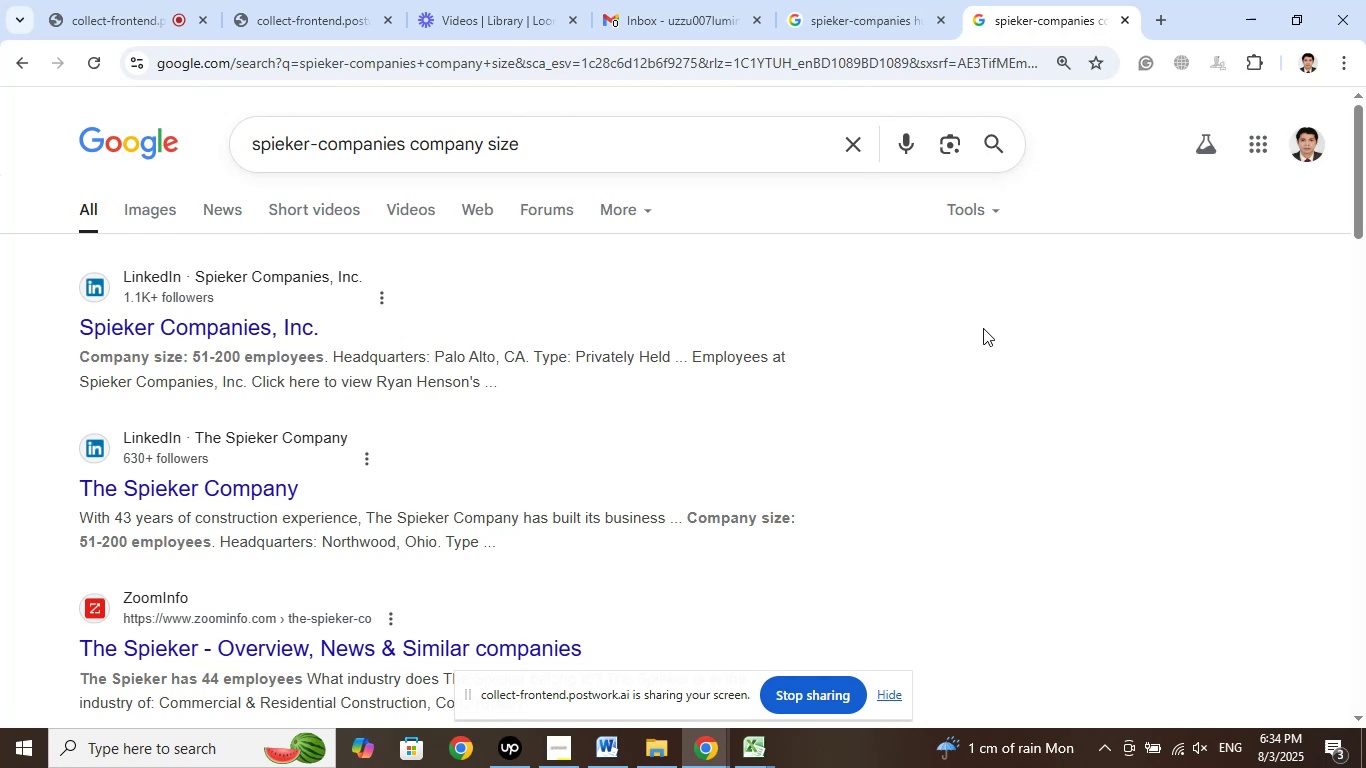 
scroll: coordinate [983, 328], scroll_direction: down, amount: 1.0
 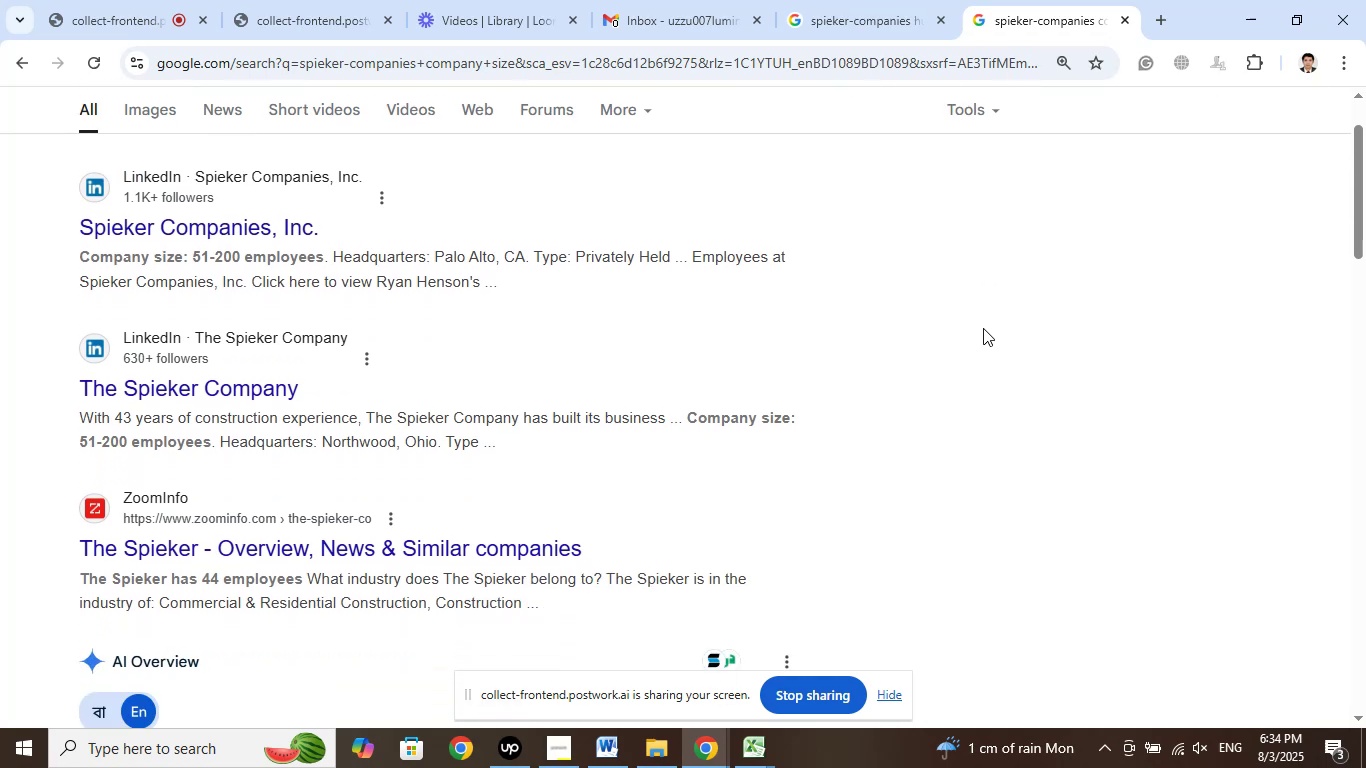 
scroll: coordinate [983, 328], scroll_direction: up, amount: 2.0
 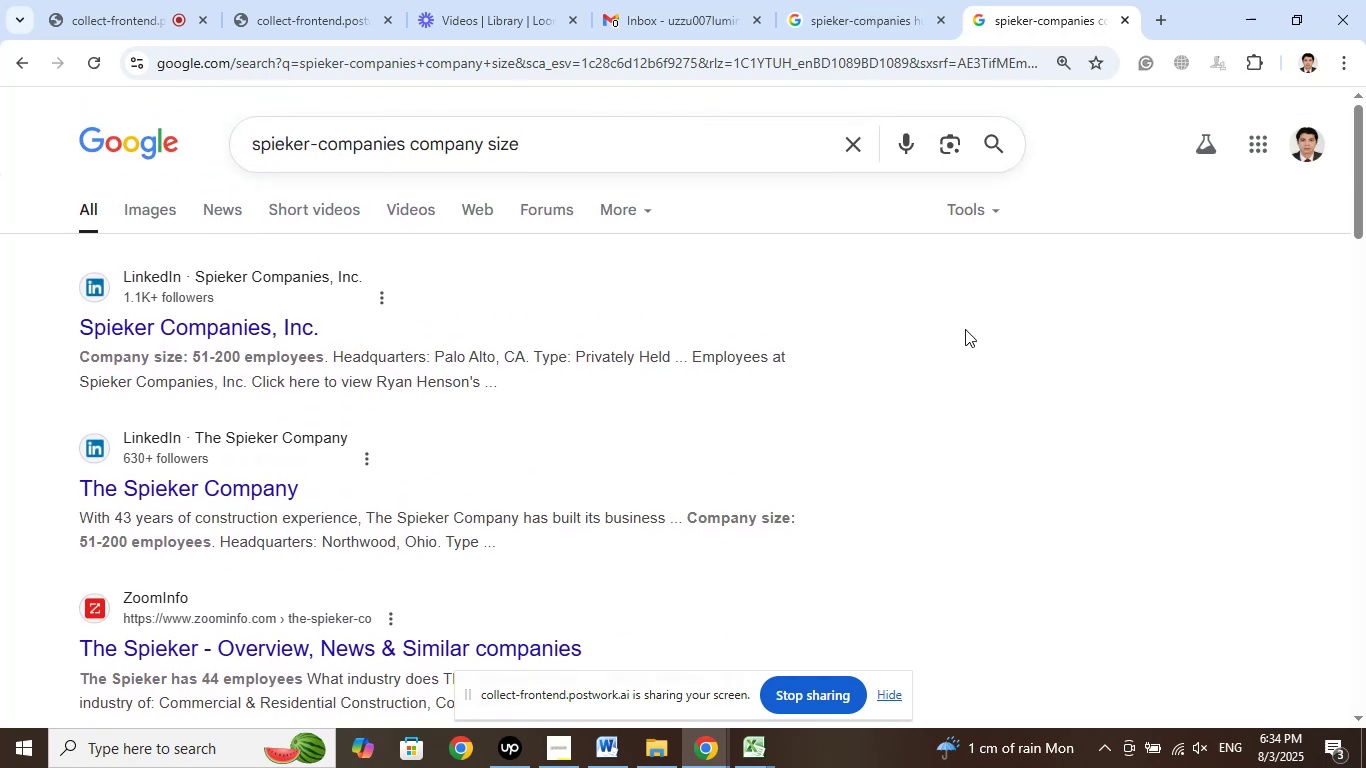 
left_click([969, 327])
 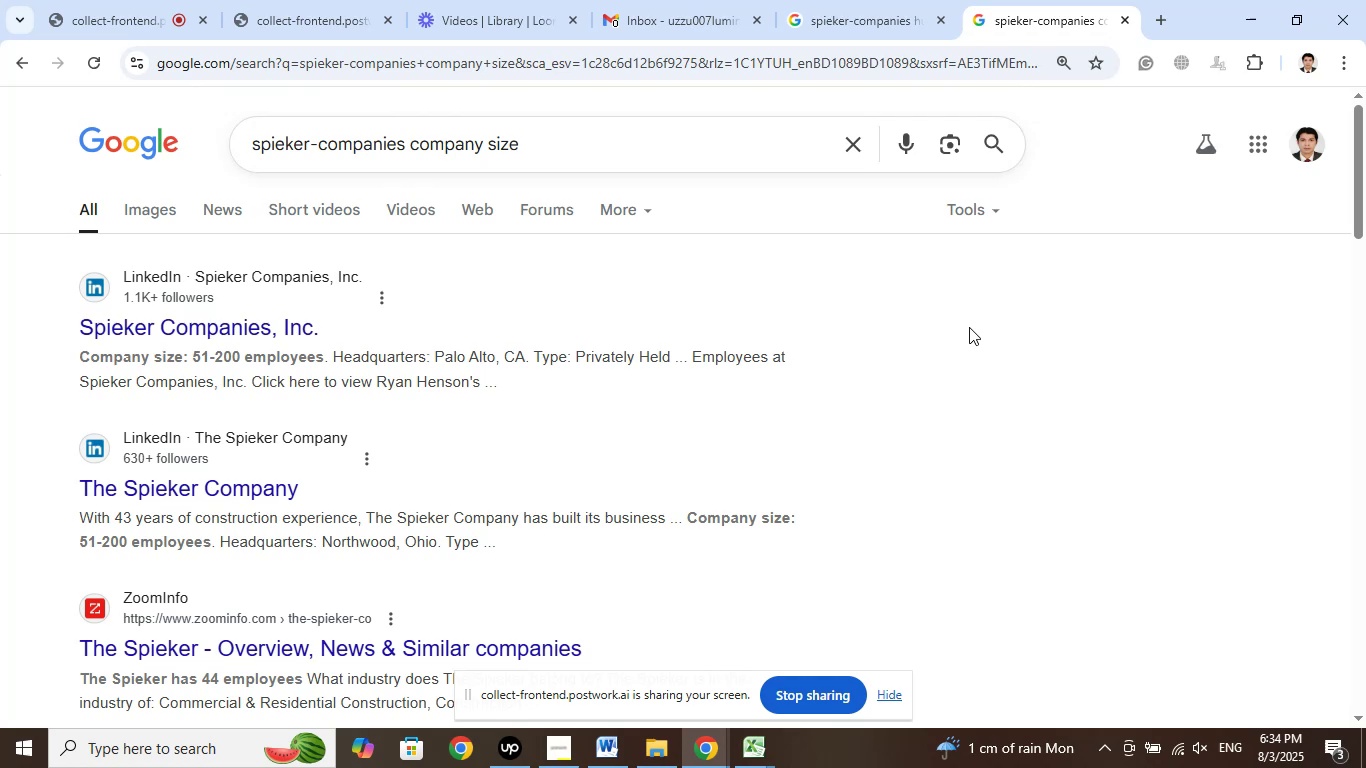 
wait(5.18)
 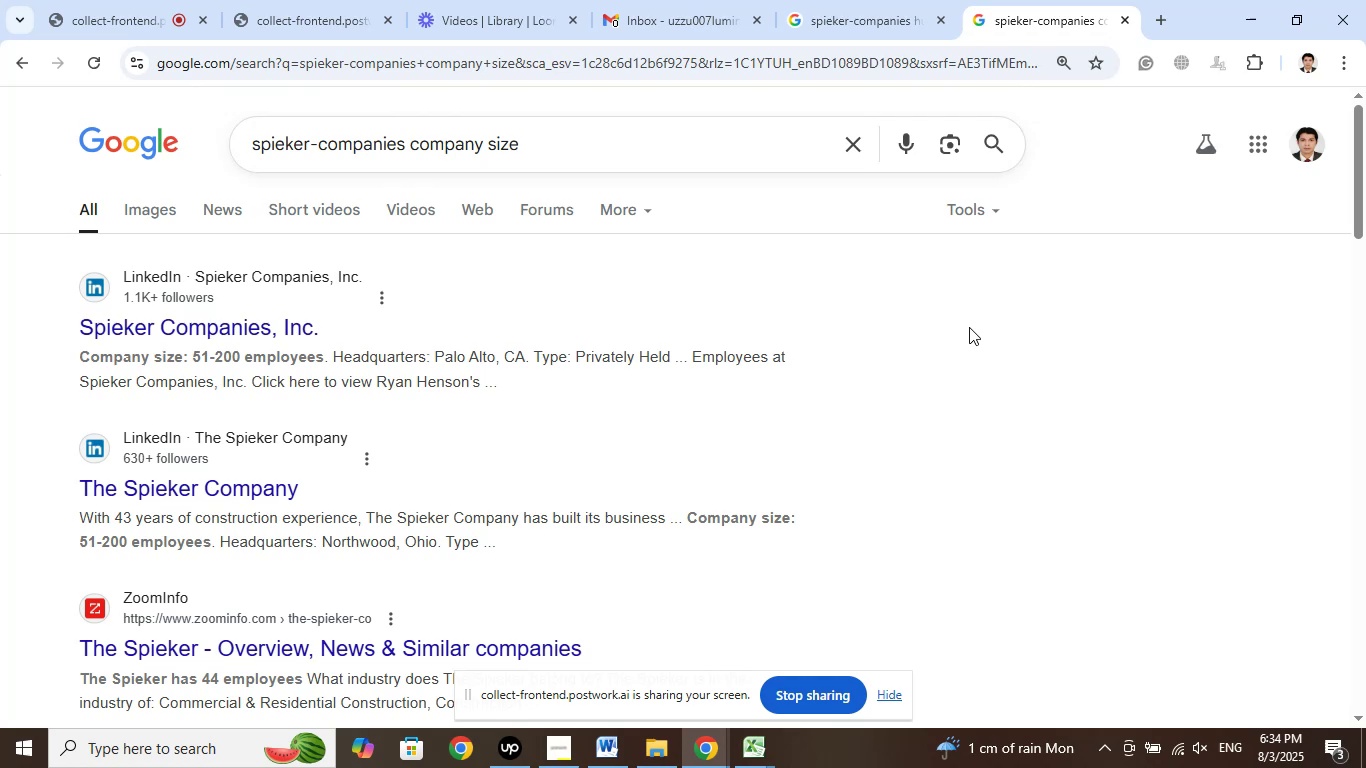 
scroll: coordinate [969, 327], scroll_direction: down, amount: 4.0
 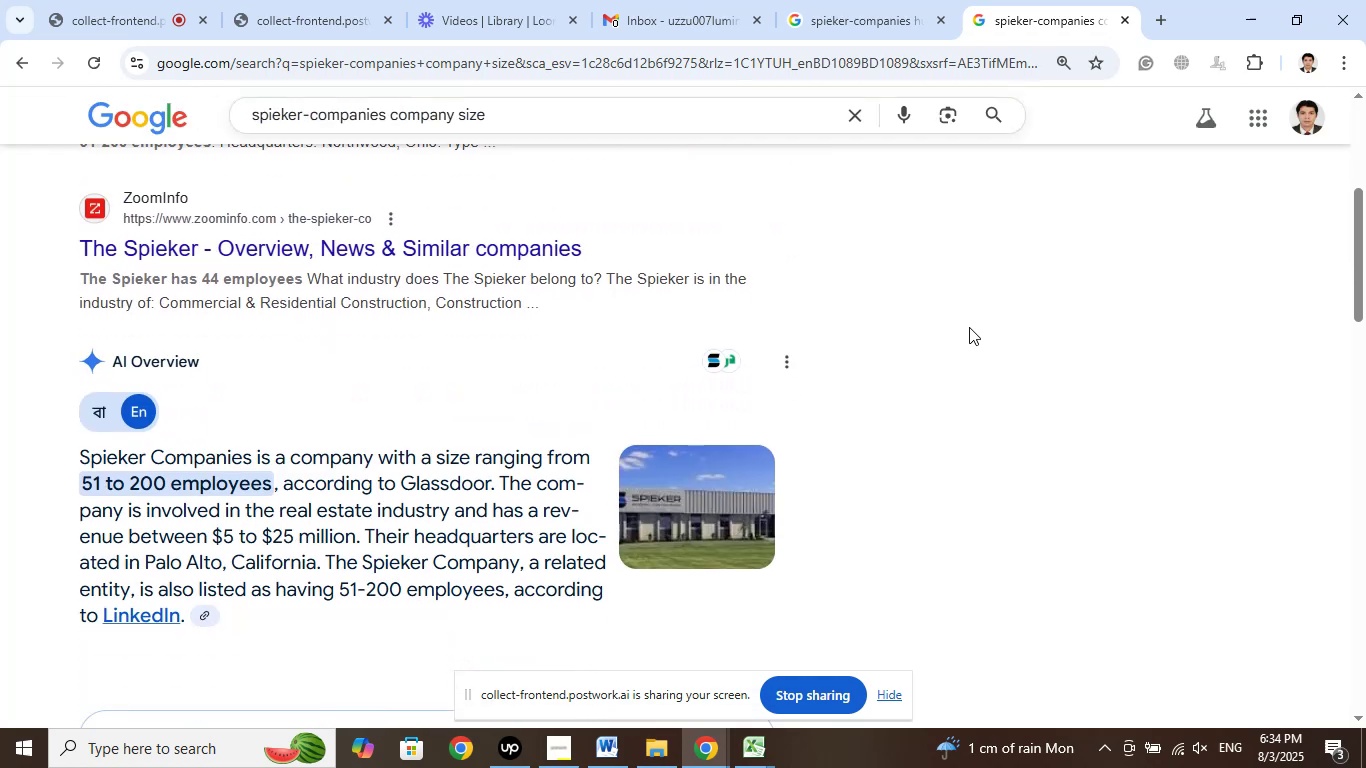 
scroll: coordinate [969, 327], scroll_direction: up, amount: 6.0
 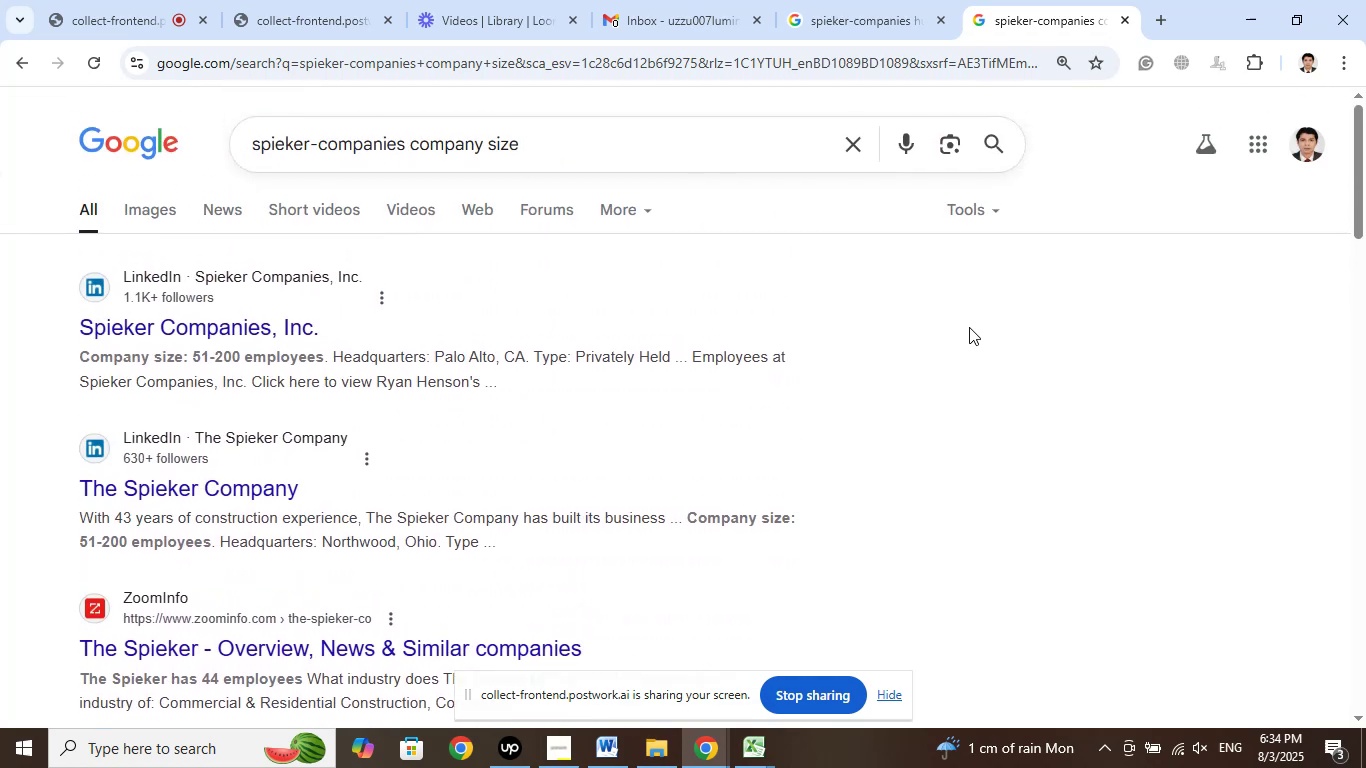 
scroll: coordinate [969, 327], scroll_direction: down, amount: 8.0
 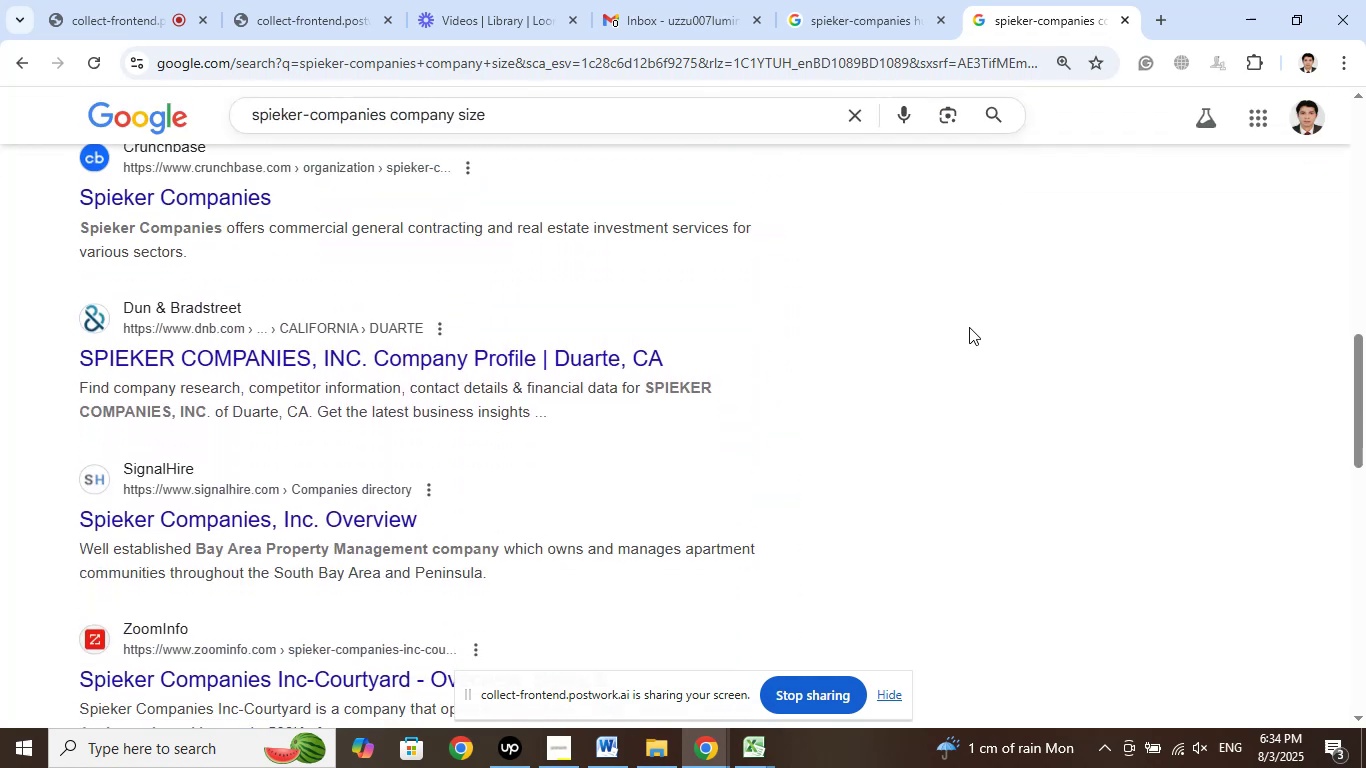 
left_click([969, 327])
 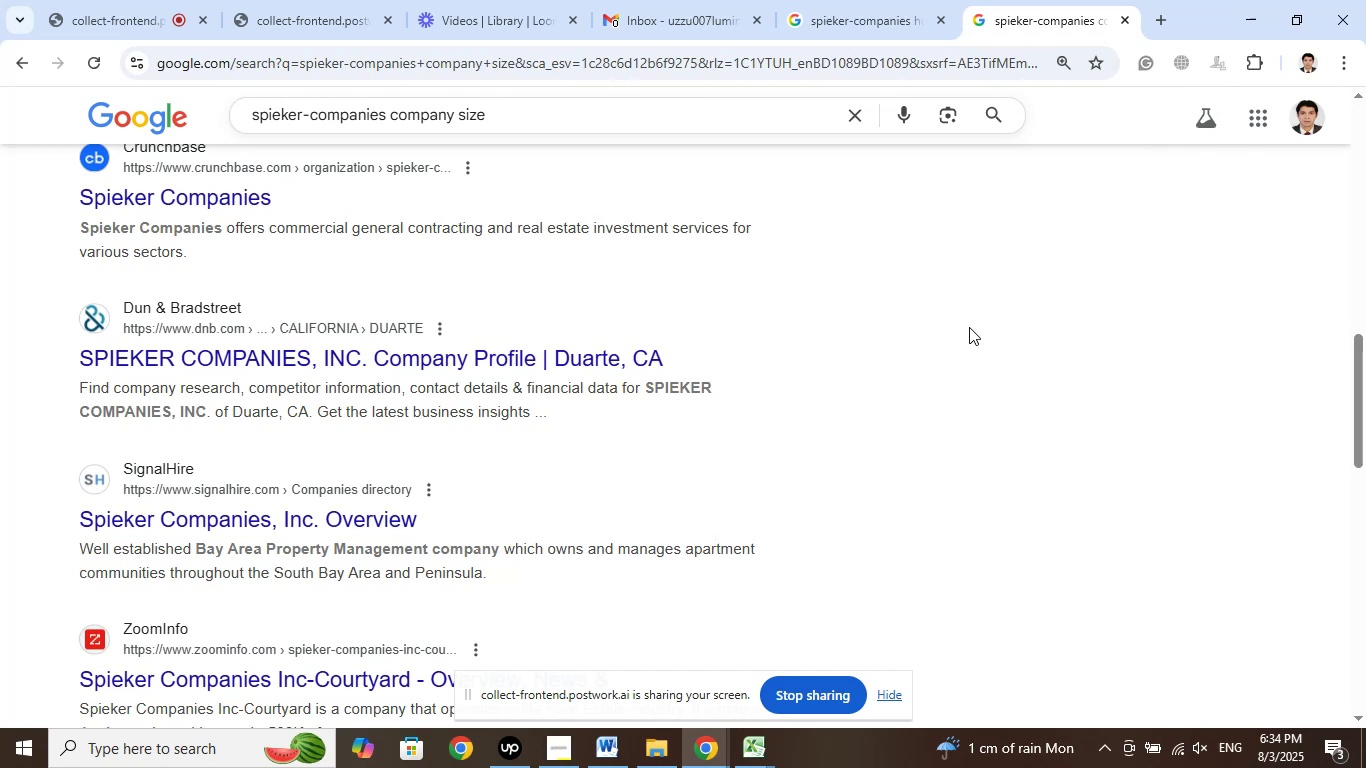 
wait(8.22)
 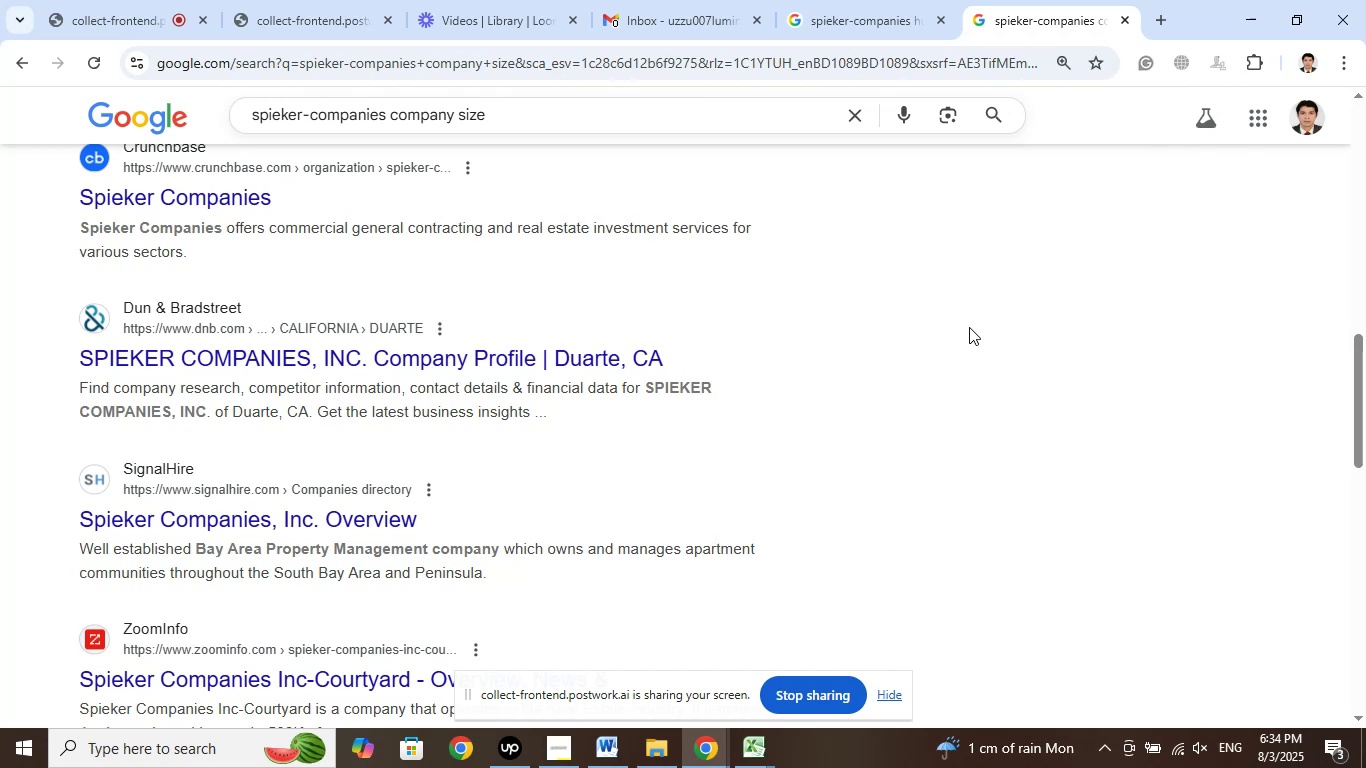 
scroll: coordinate [969, 327], scroll_direction: down, amount: 4.0
 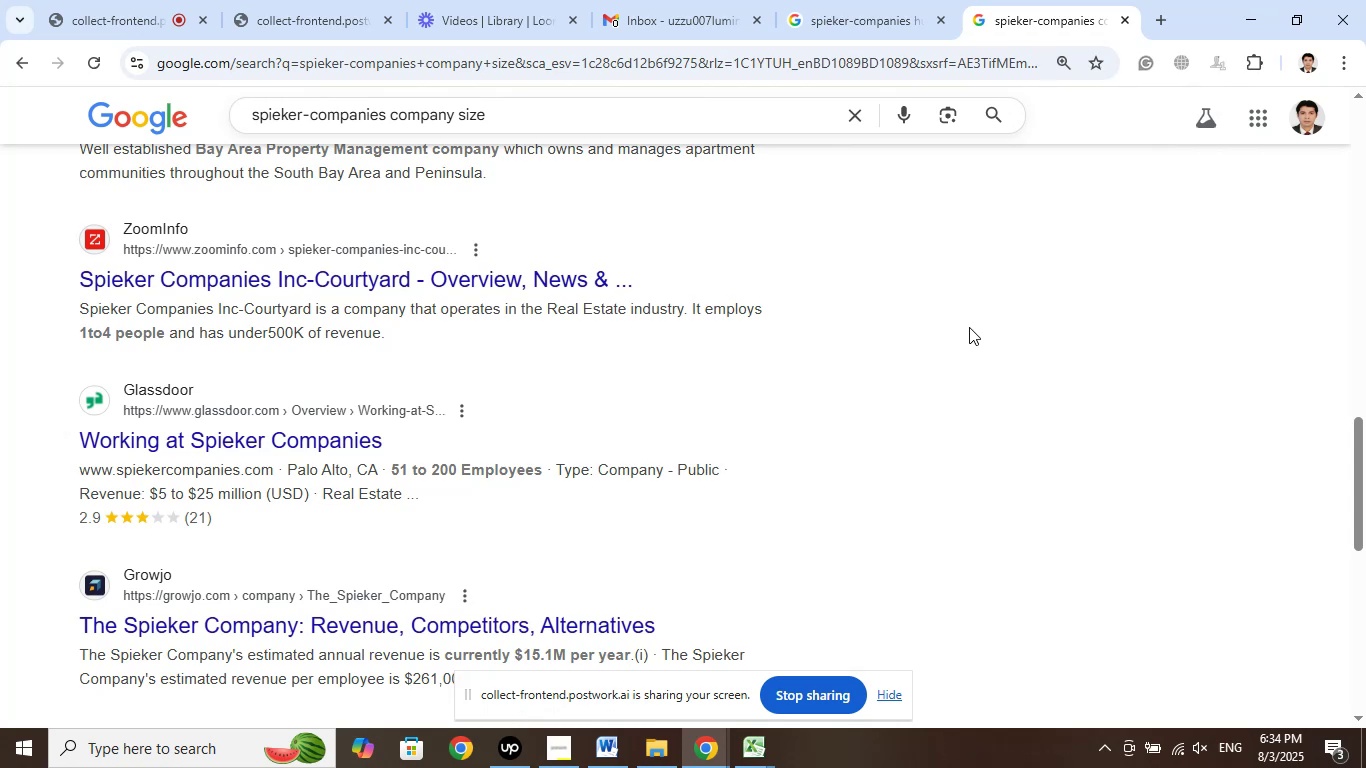 
wait(9.2)
 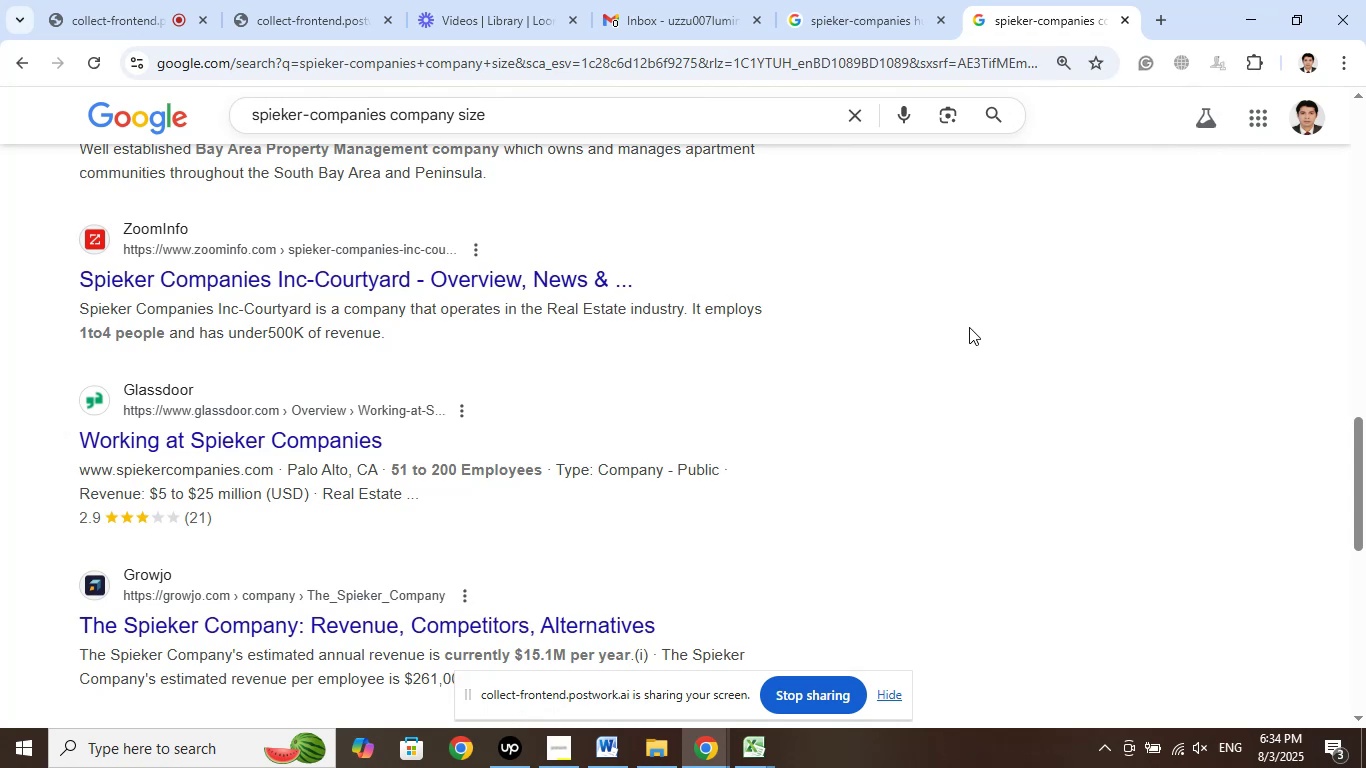 
scroll: coordinate [969, 327], scroll_direction: down, amount: 7.0
 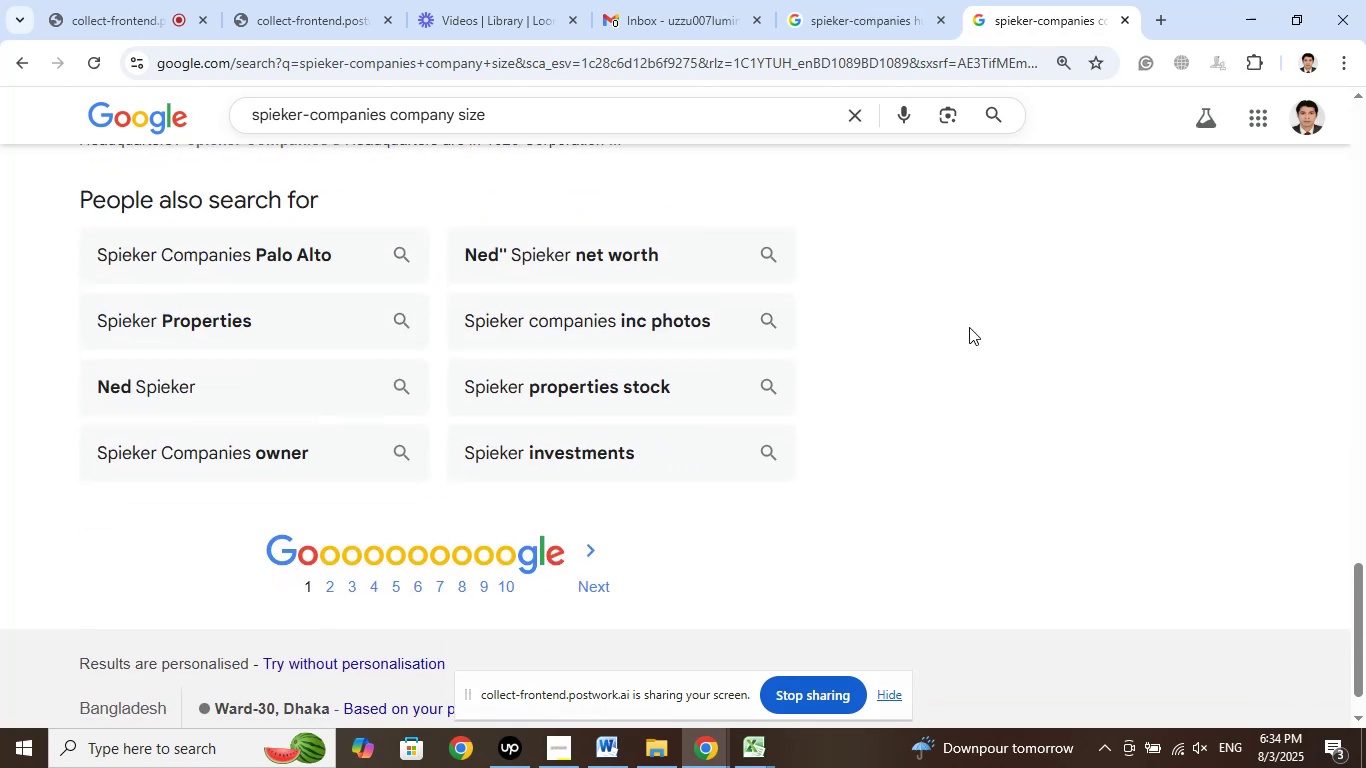 
scroll: coordinate [969, 327], scroll_direction: up, amount: 24.0
 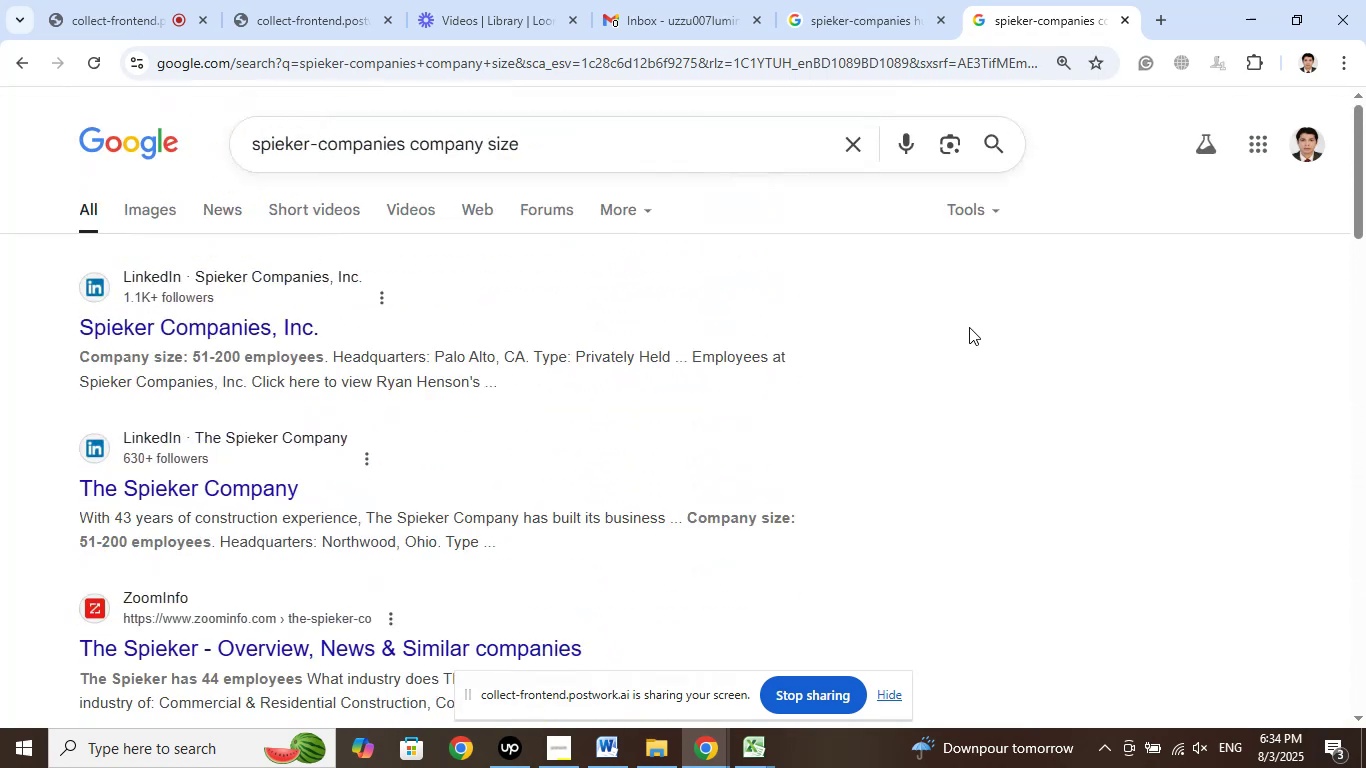 
left_click([969, 327])
 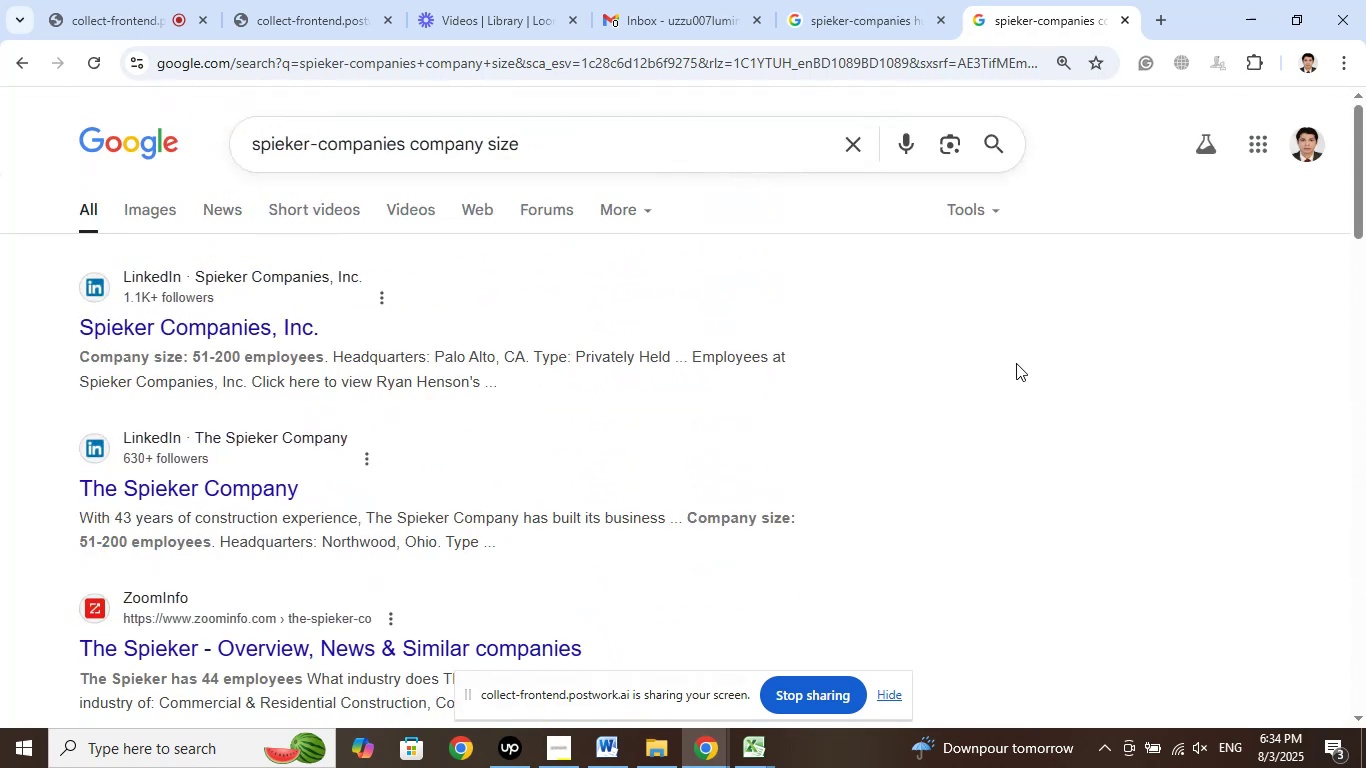 
scroll: coordinate [1016, 363], scroll_direction: down, amount: 5.0
 